 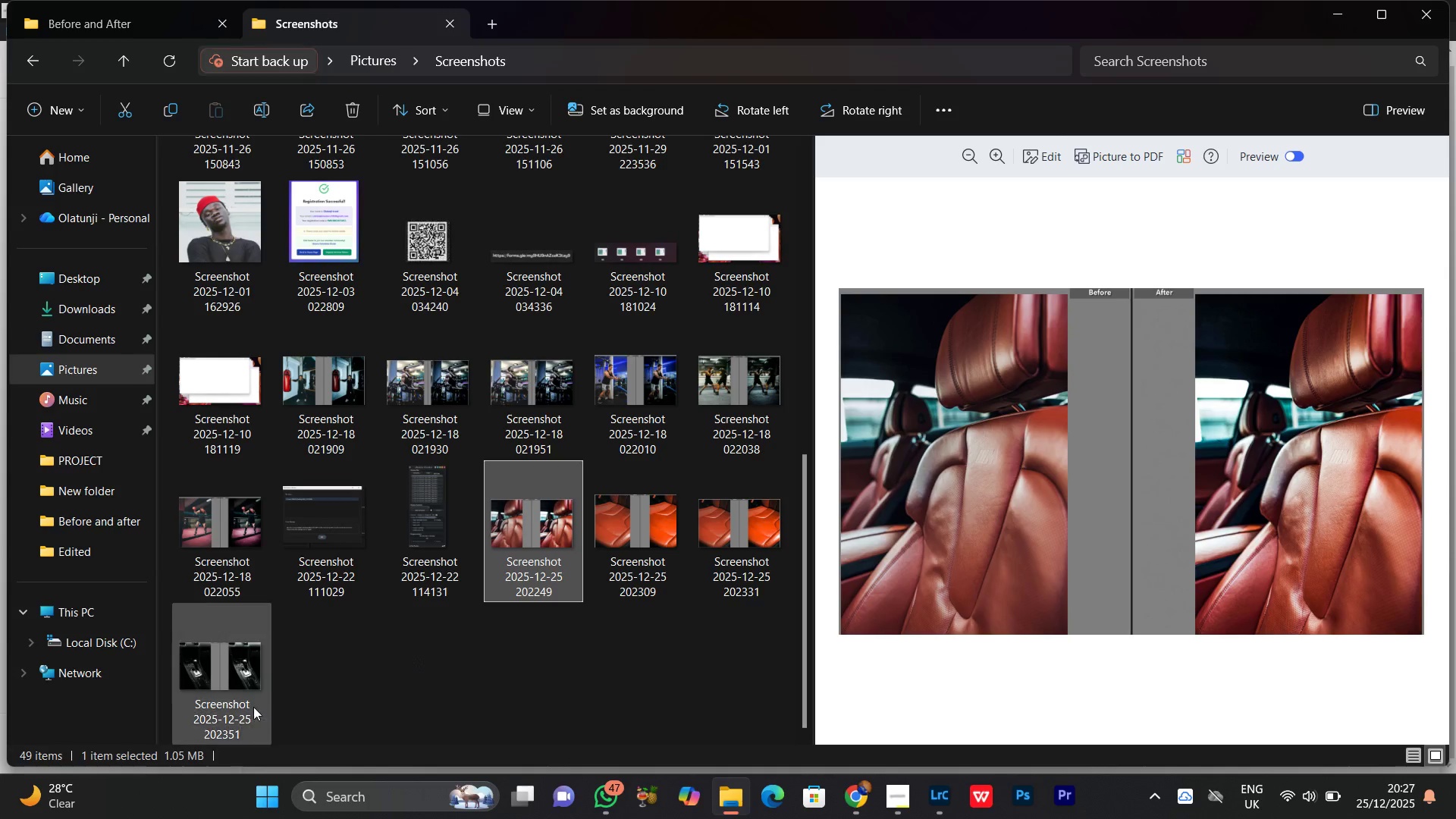 
left_click([228, 680])
 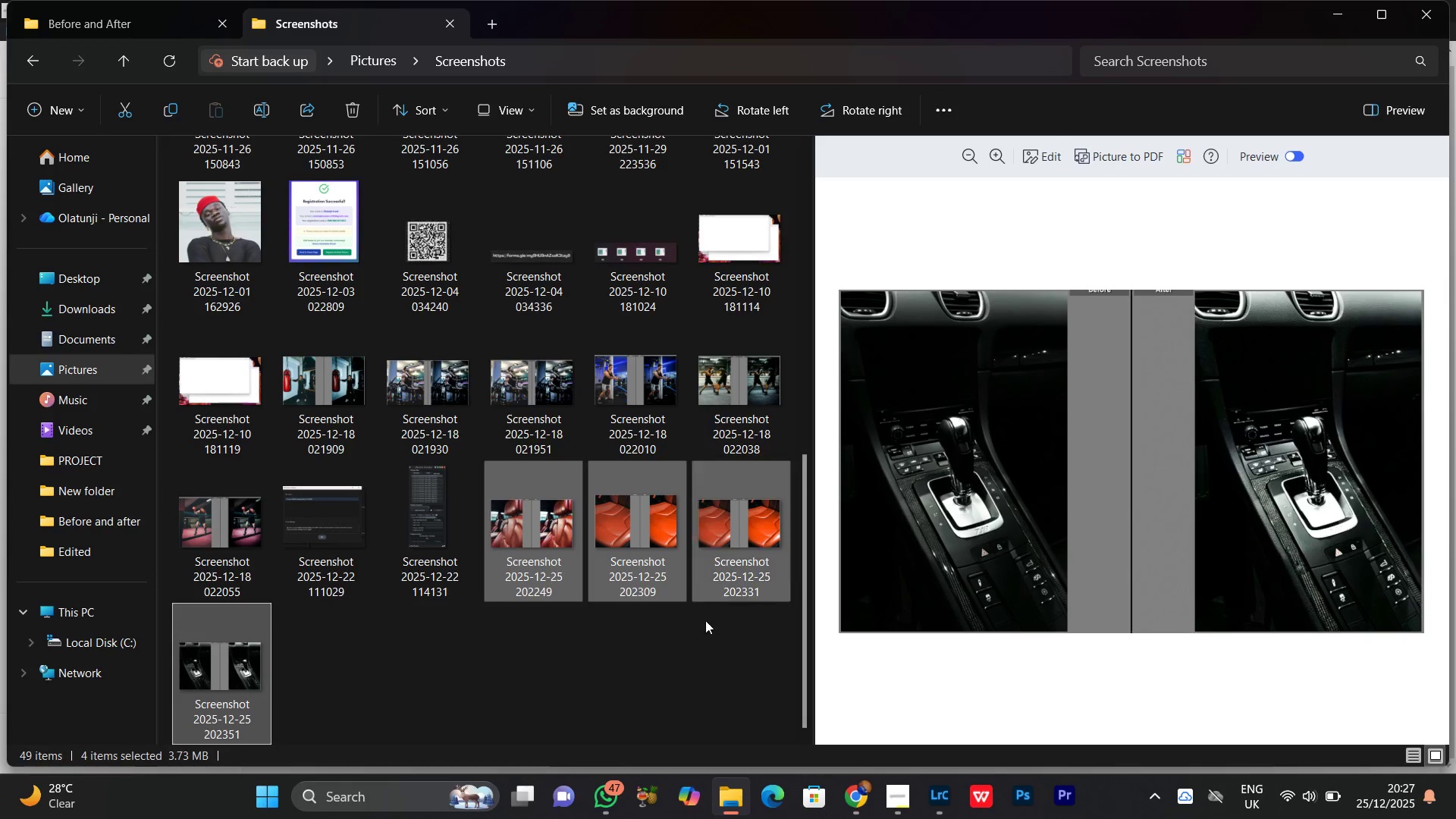 
wait(5.28)
 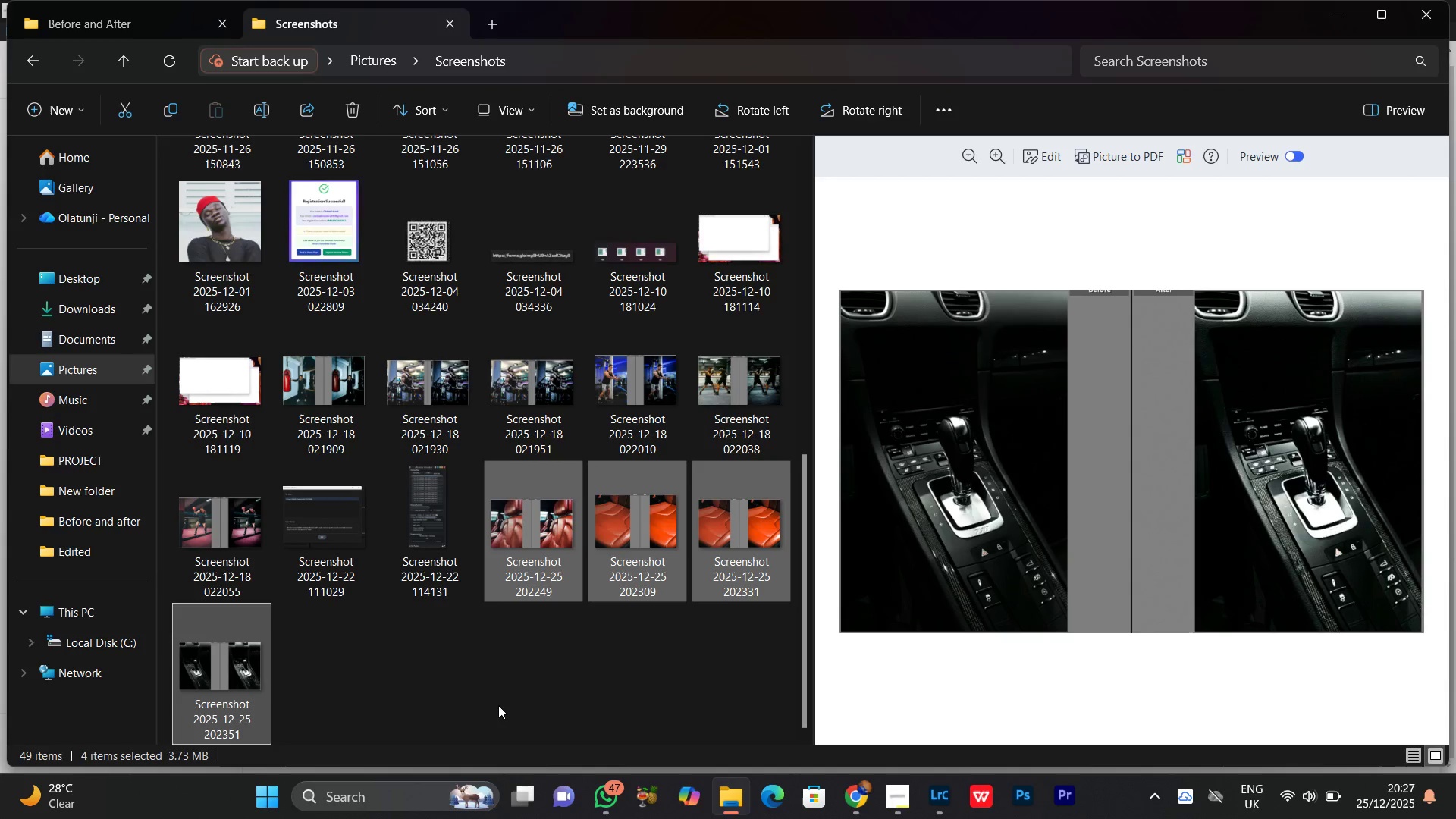 
hold_key(key=ControlLeft, duration=0.73)
left_click([648, 531])
 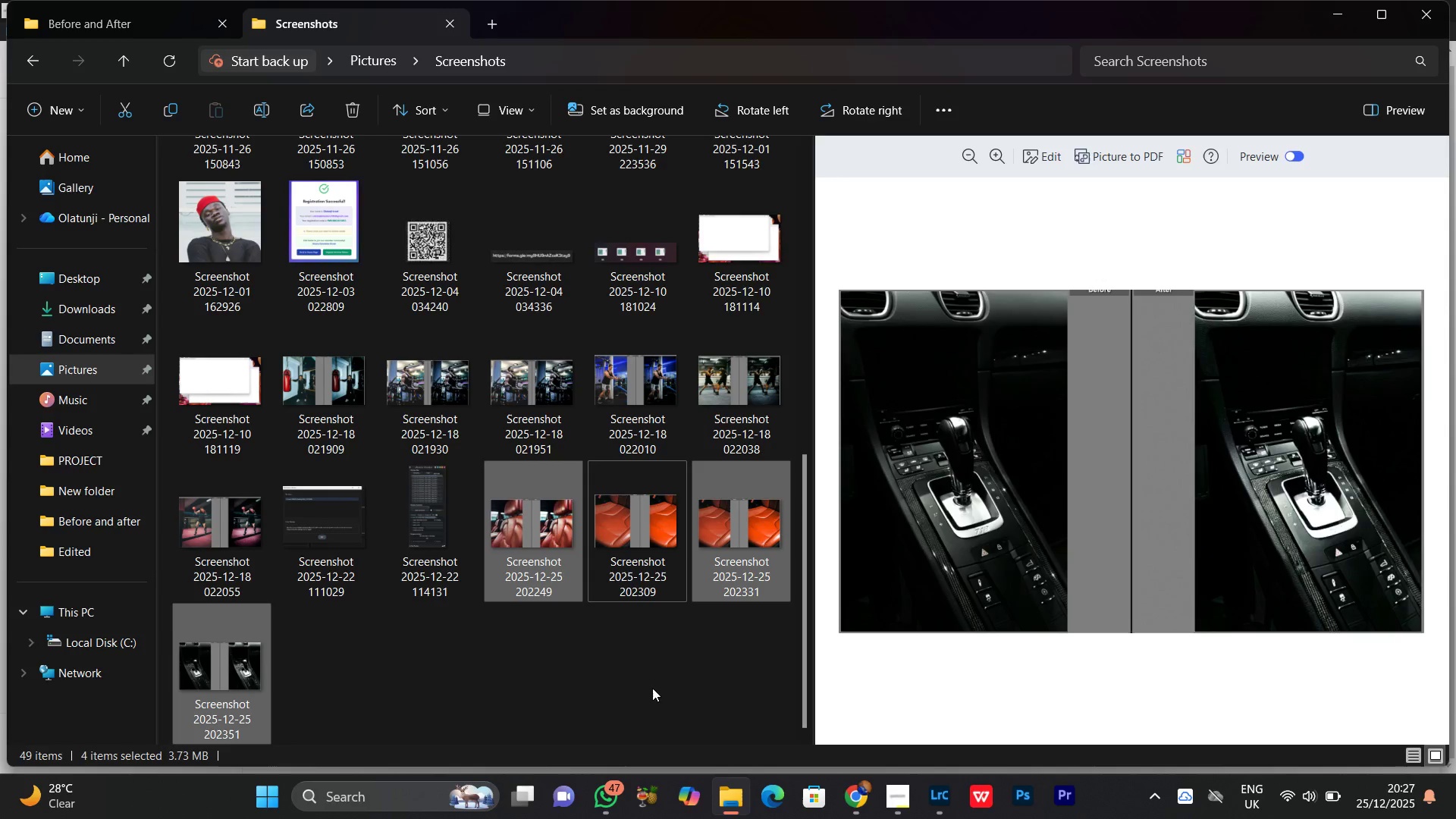 
hold_key(key=ControlLeft, duration=1.75)
 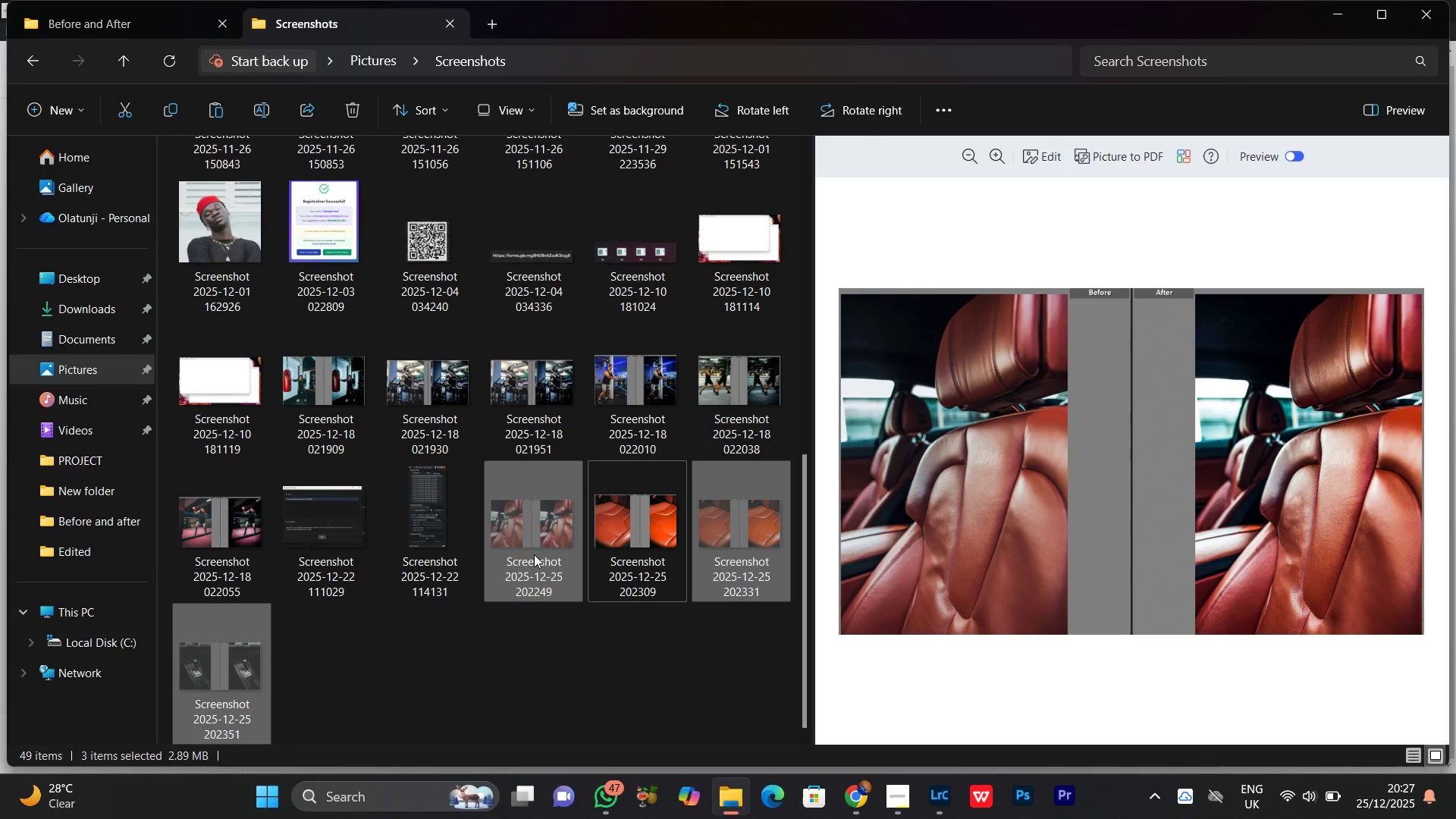 
key(Control+X)
 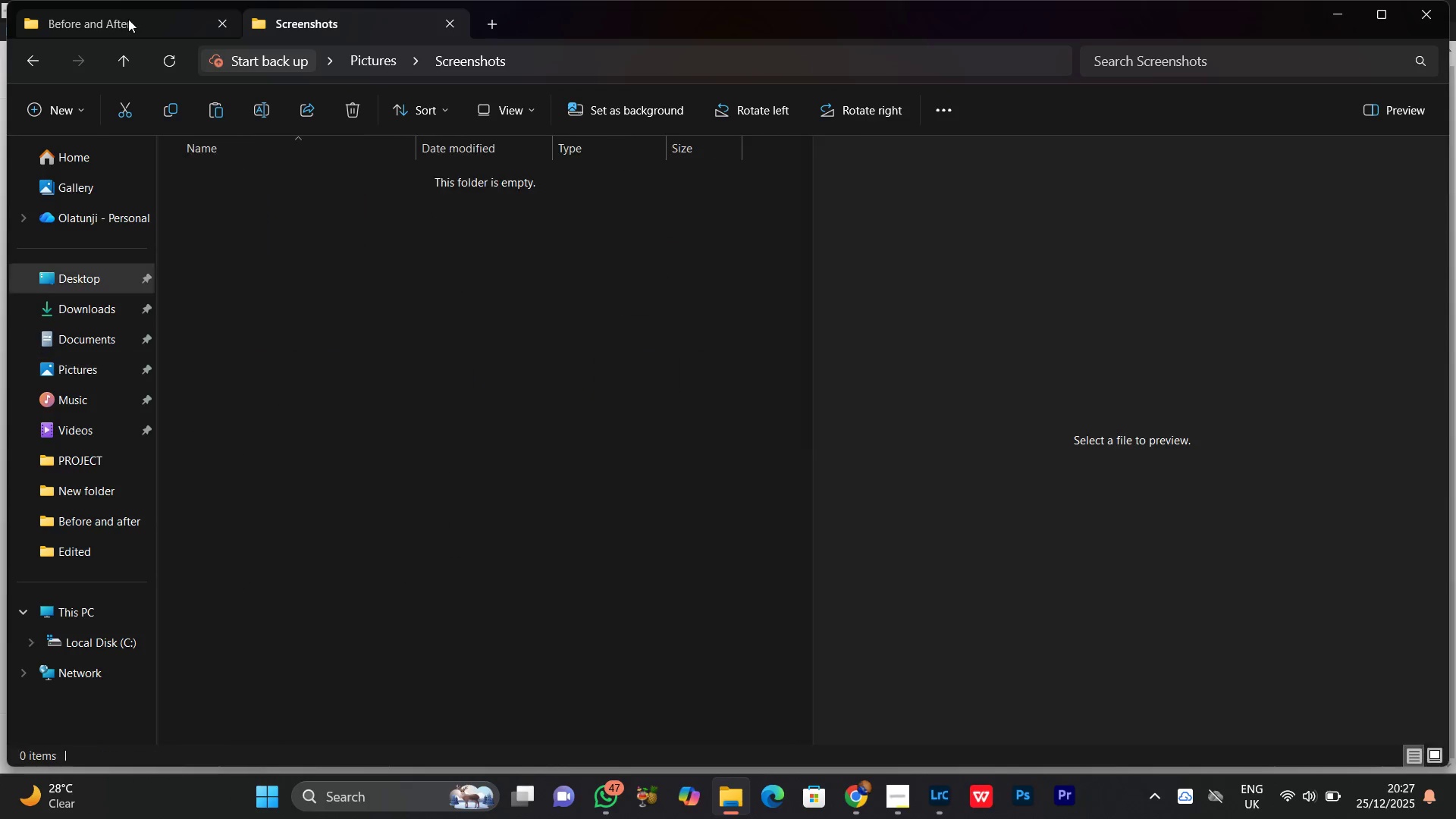 
double_click([437, 339])
 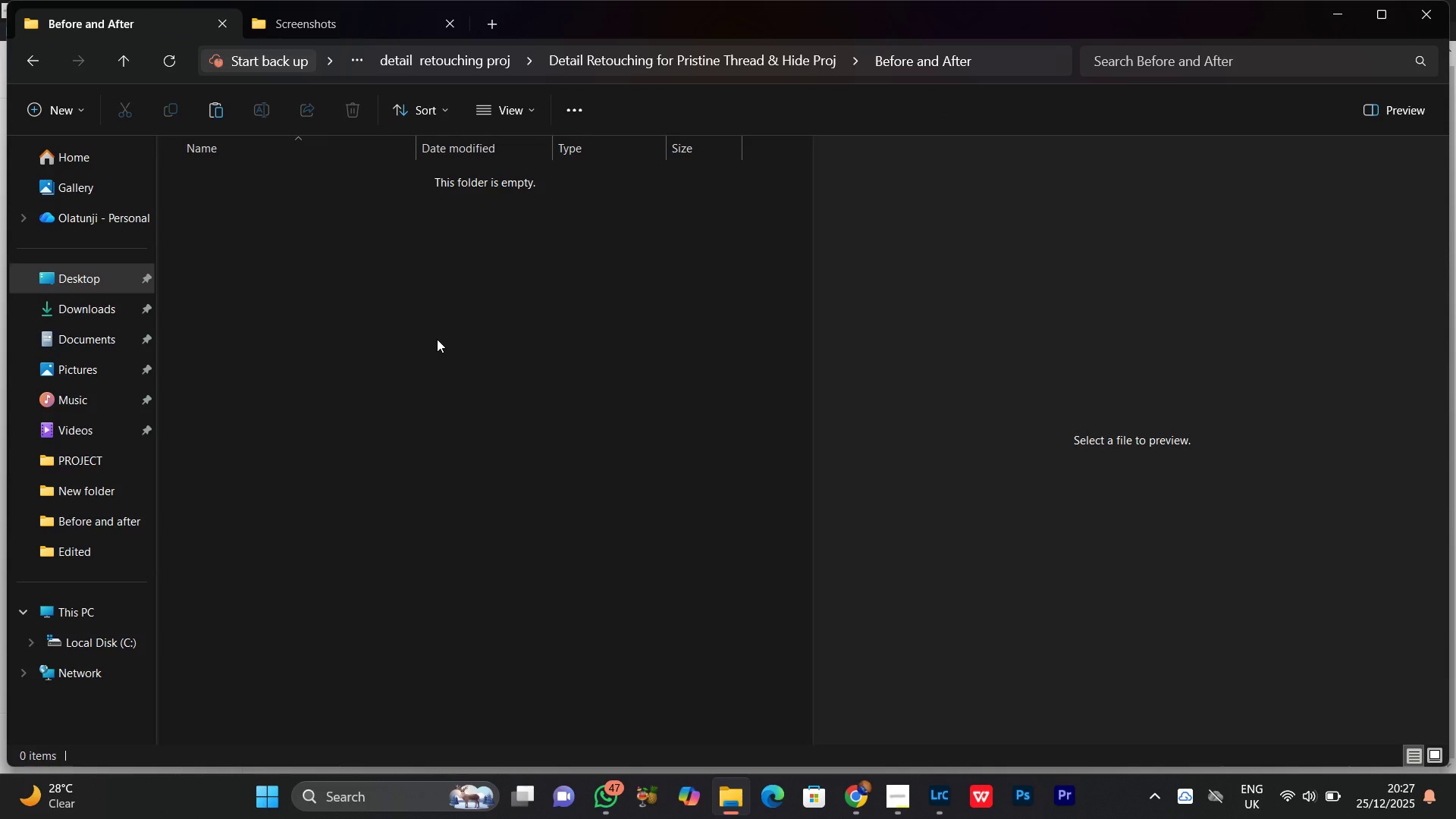 
key(Control+V)
 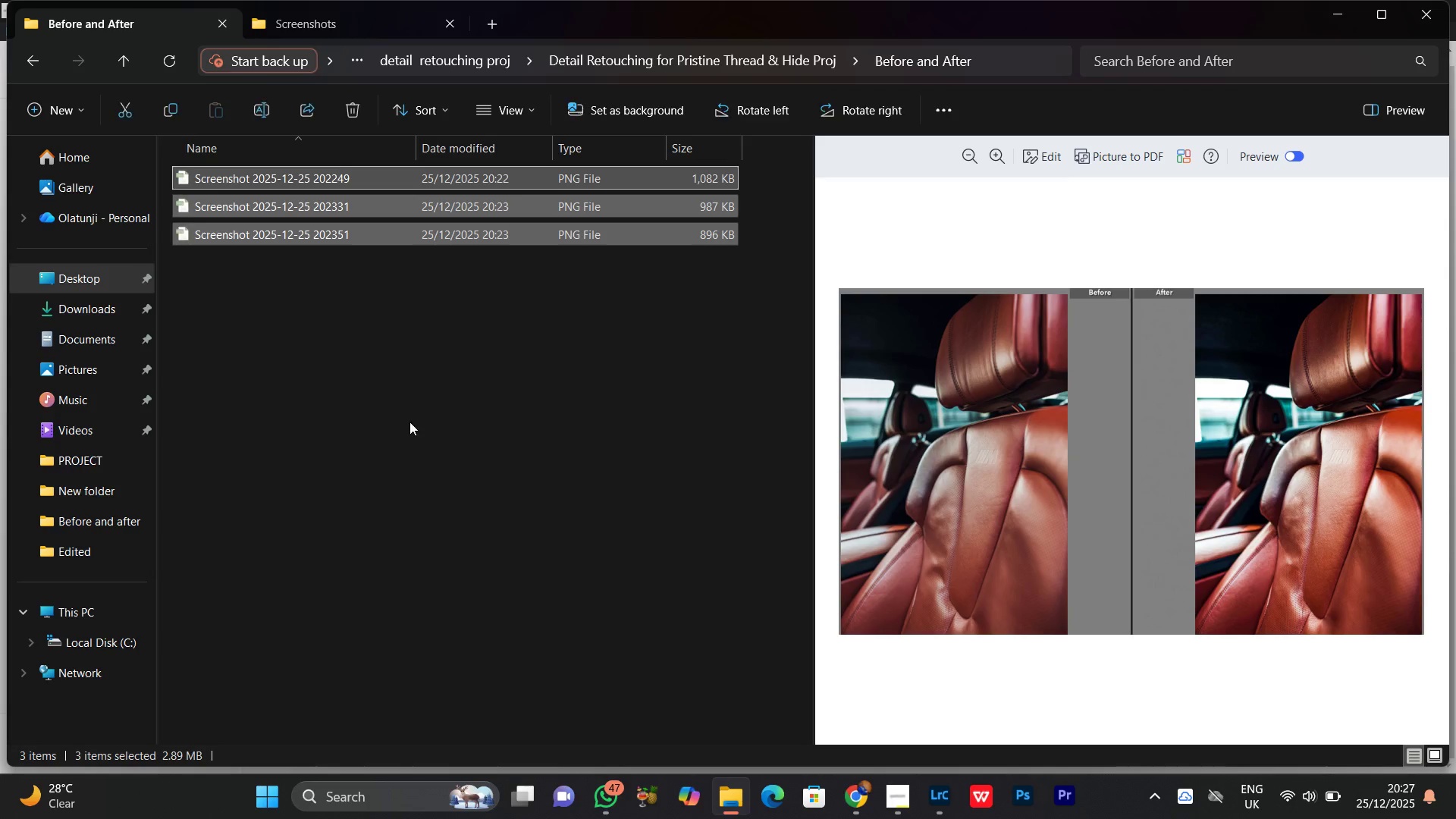 
left_click_drag(start_coordinate=[398, 419], to_coordinate=[394, 419])
 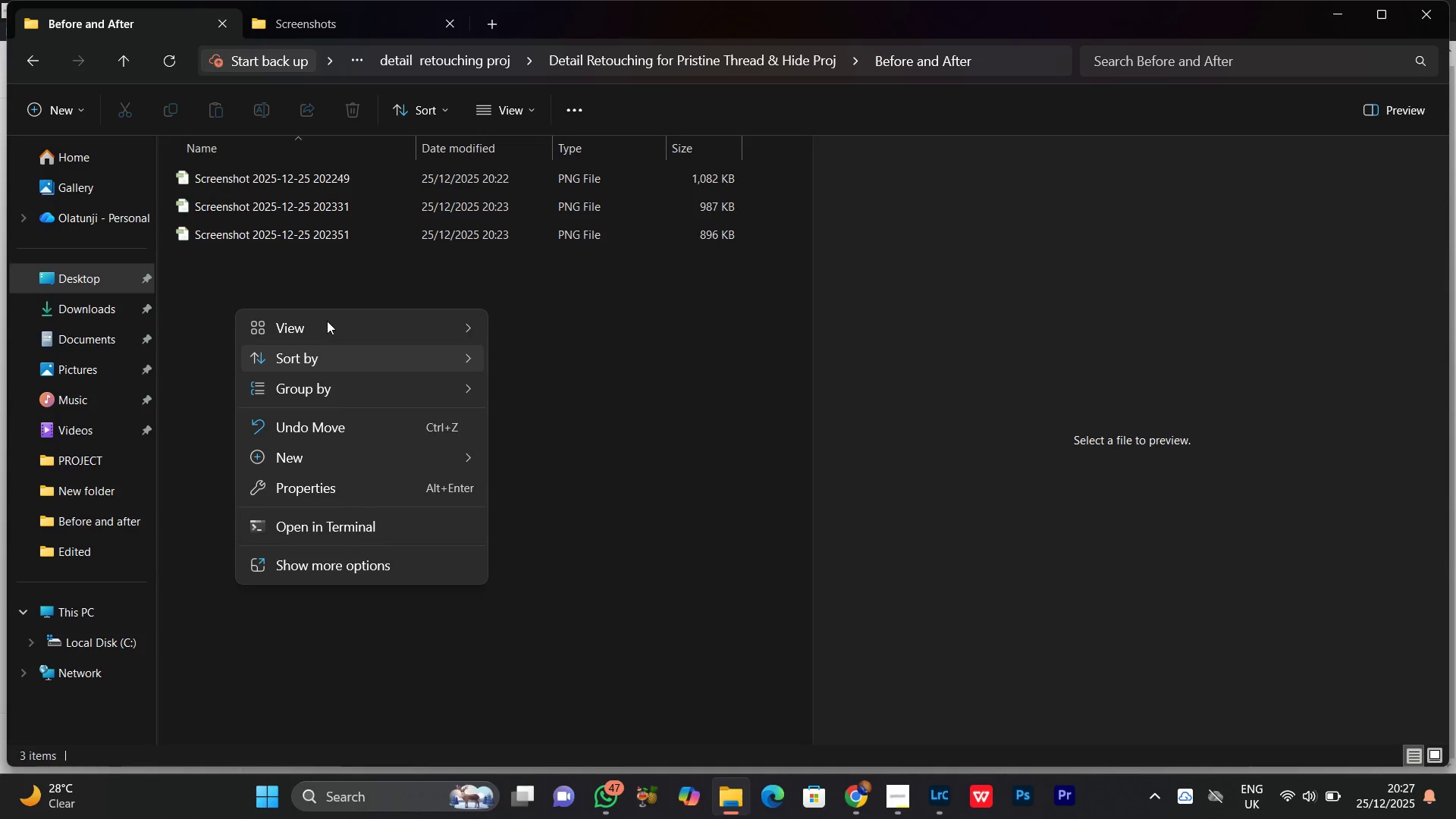 
left_click([326, 319])
 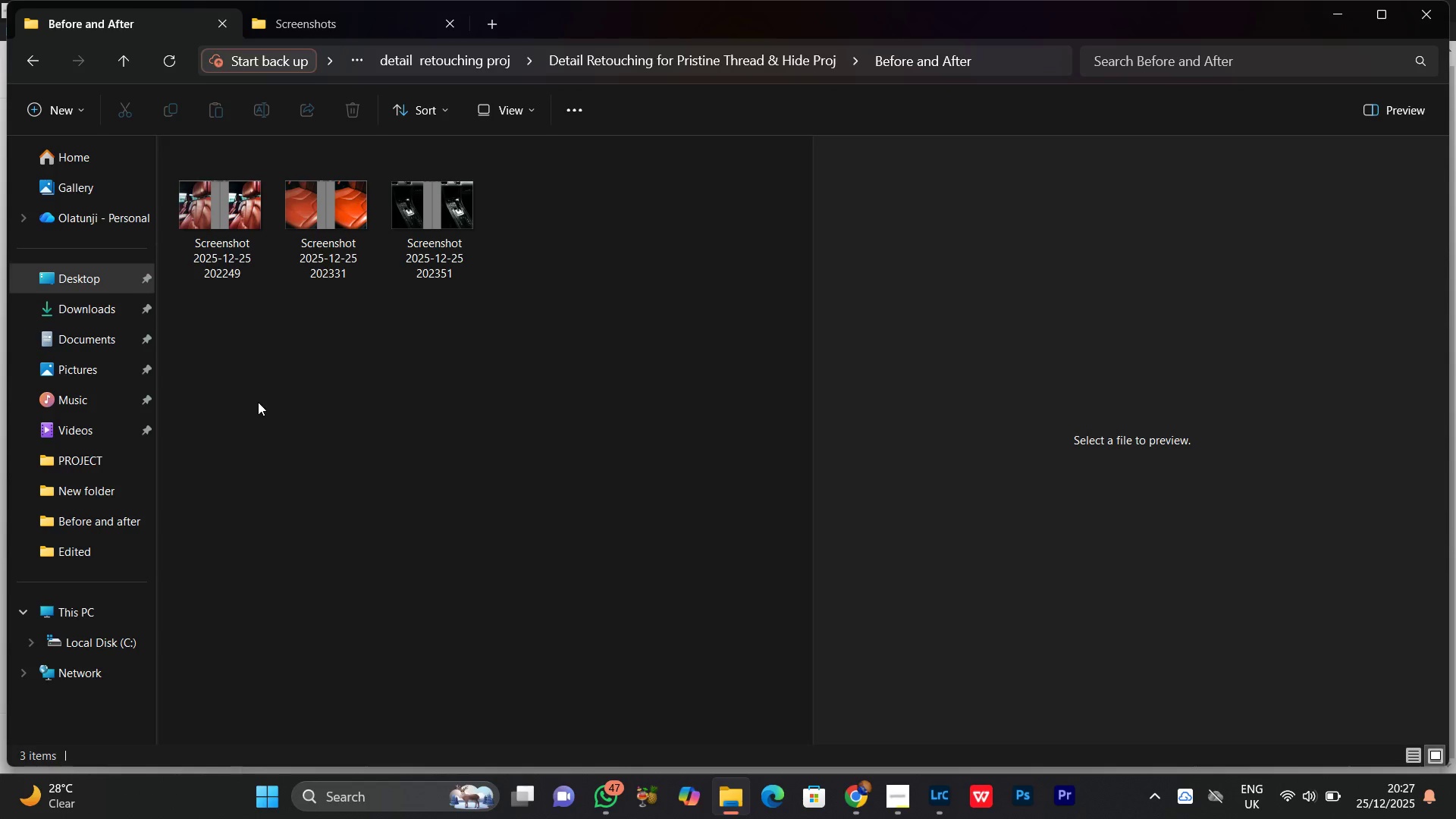 
left_click([314, 21])
 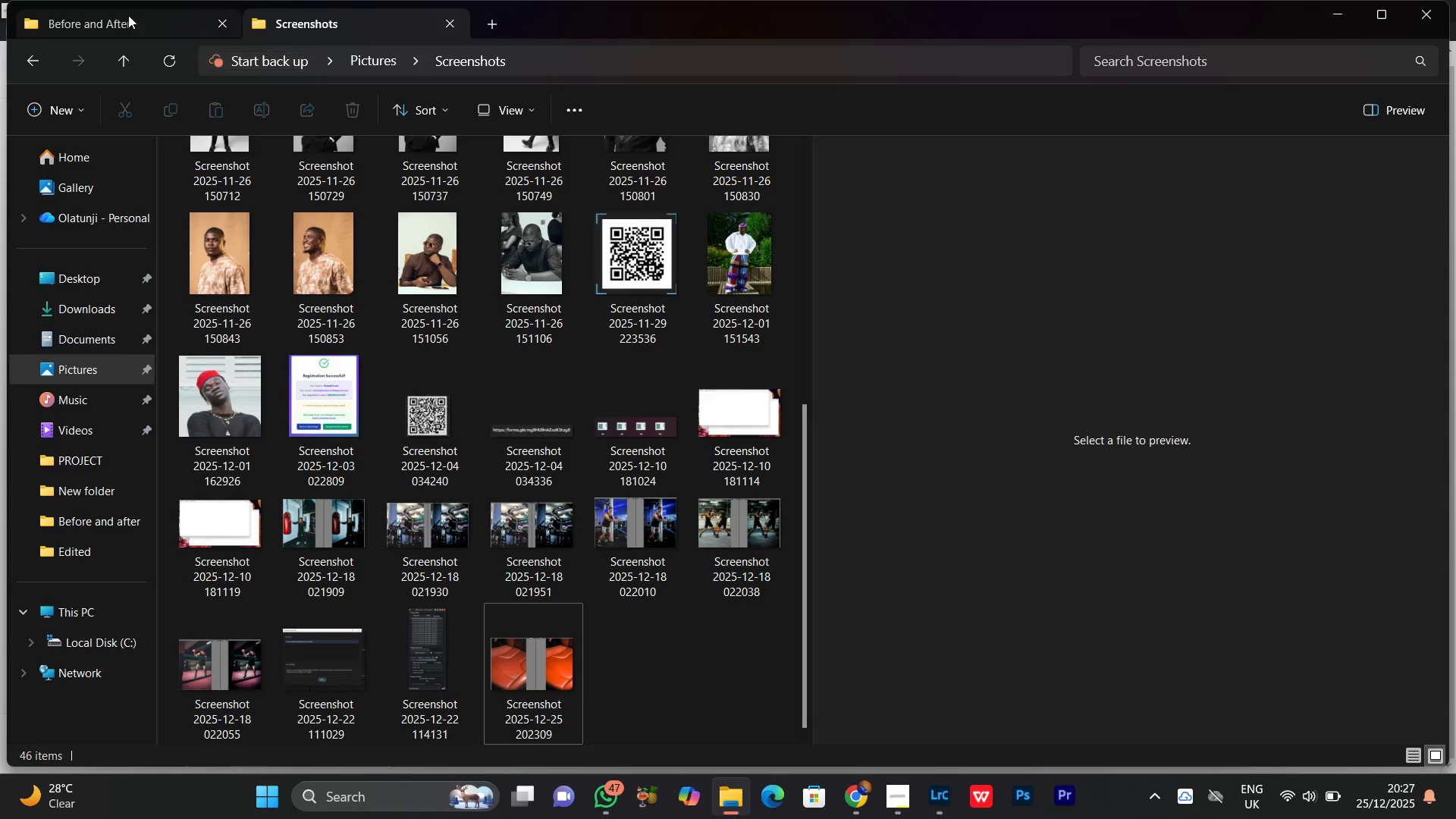 
left_click([128, 15])
 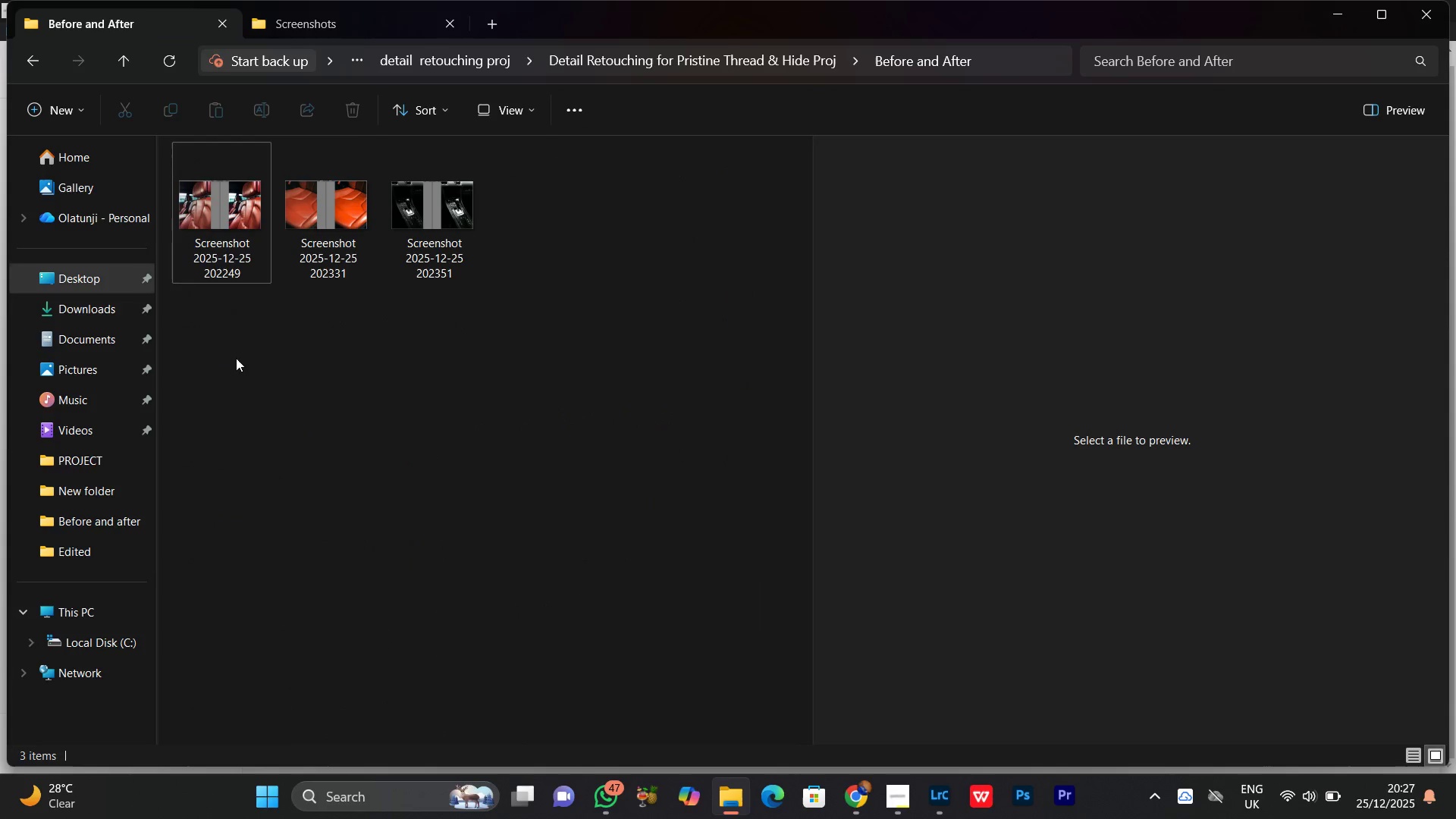 
left_click_drag(start_coordinate=[257, 366], to_coordinate=[401, 195])
 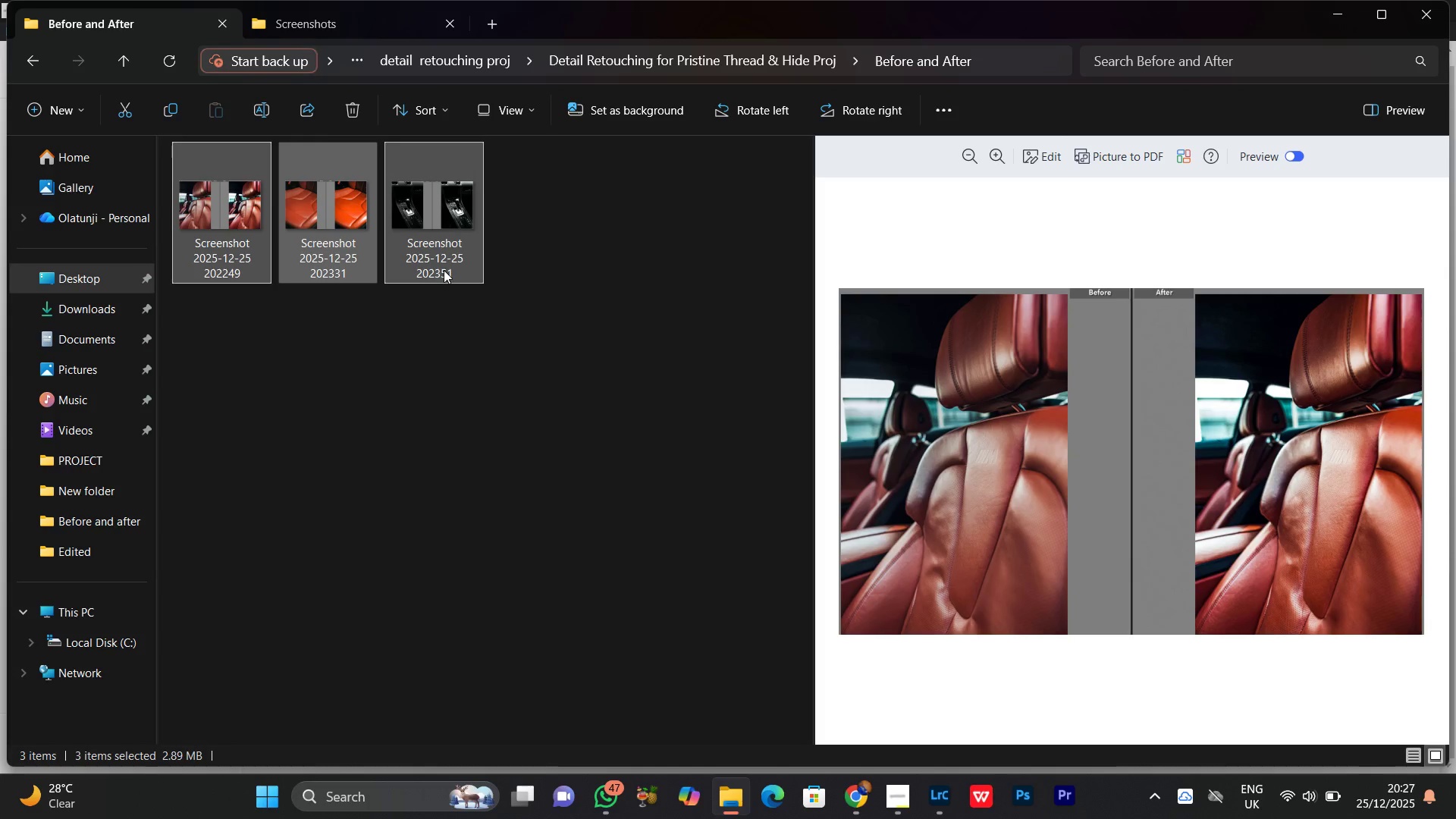 
right_click([444, 270])
 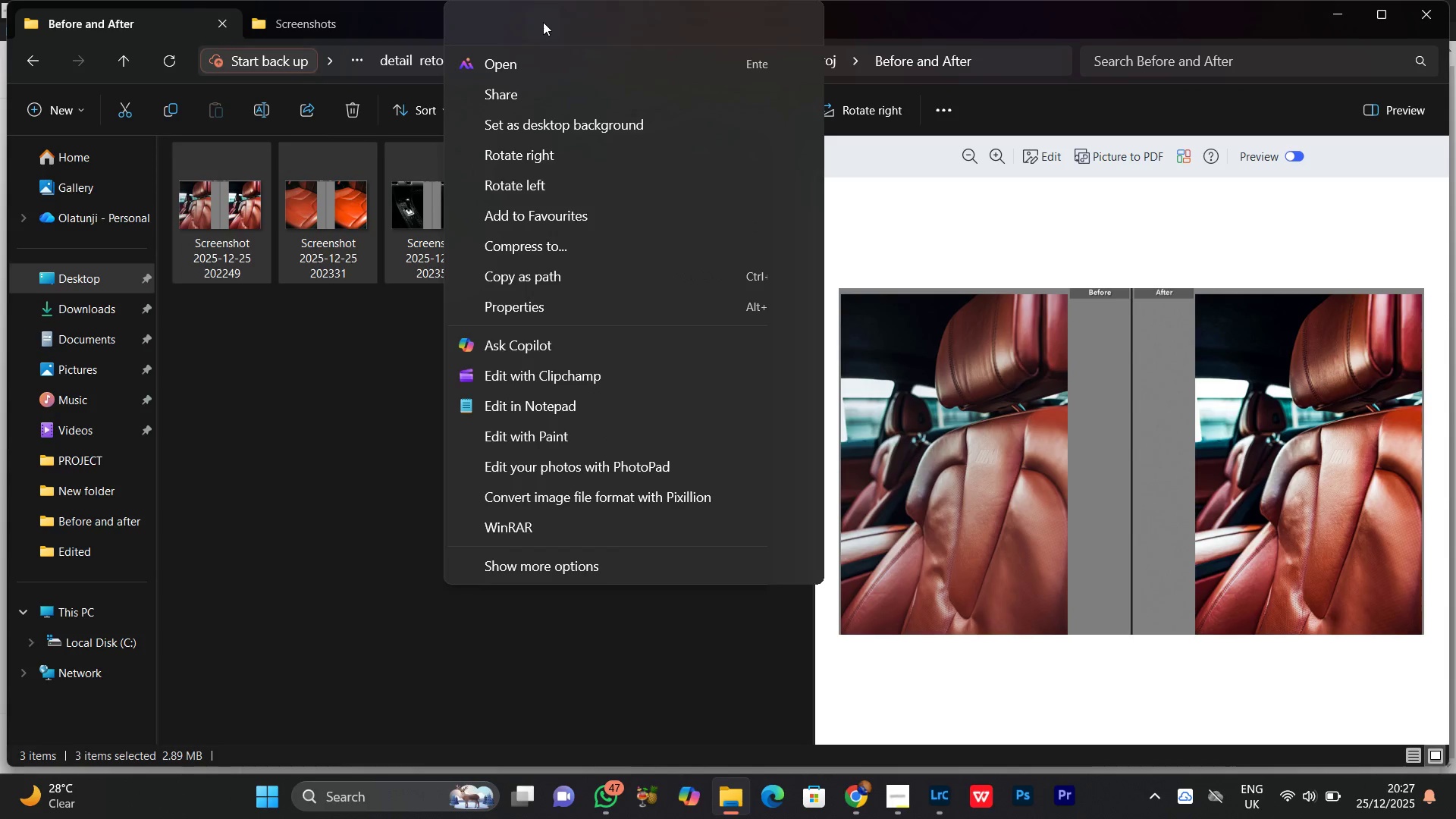 
left_click([538, 30])
 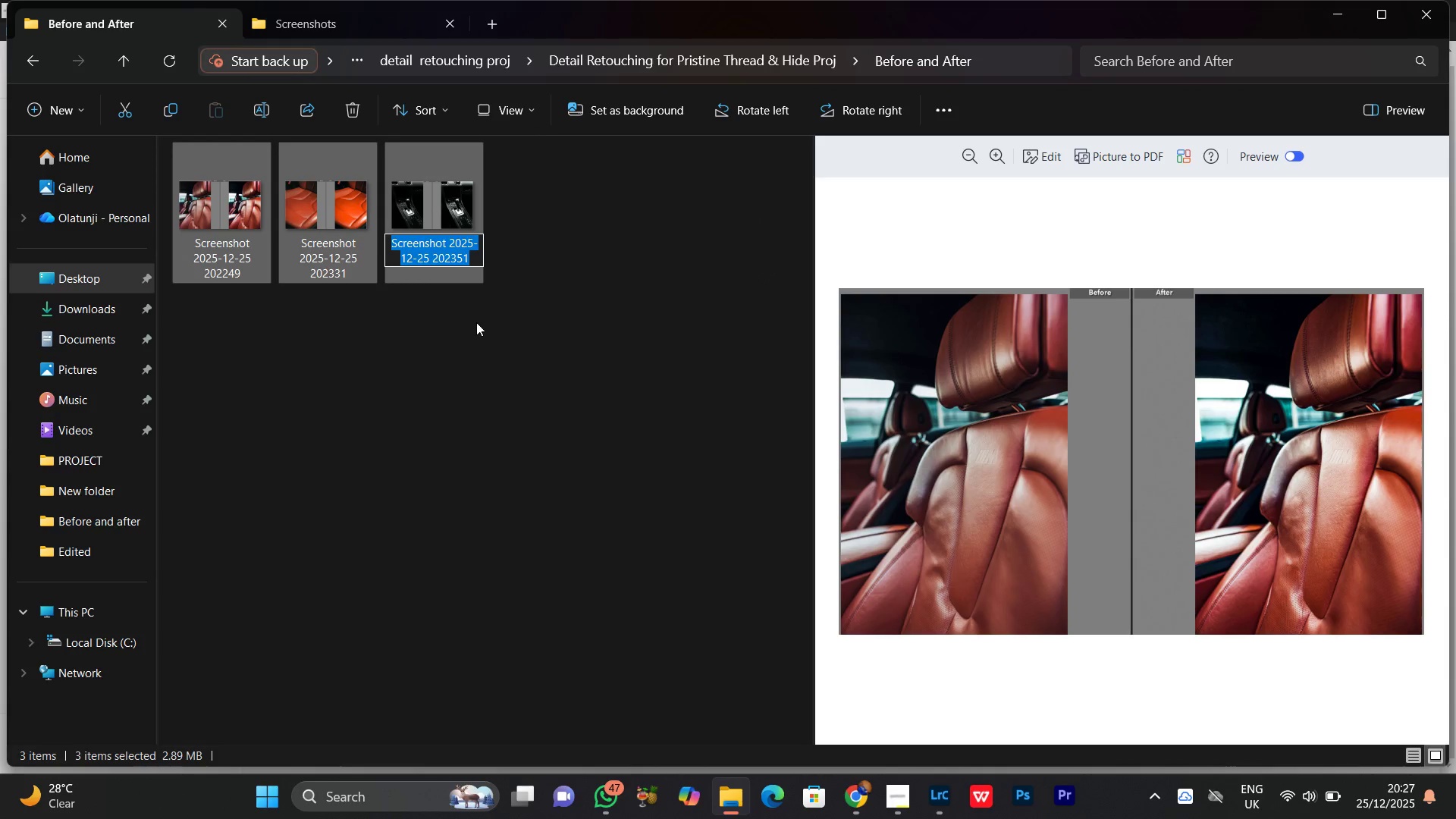 
key(B)
 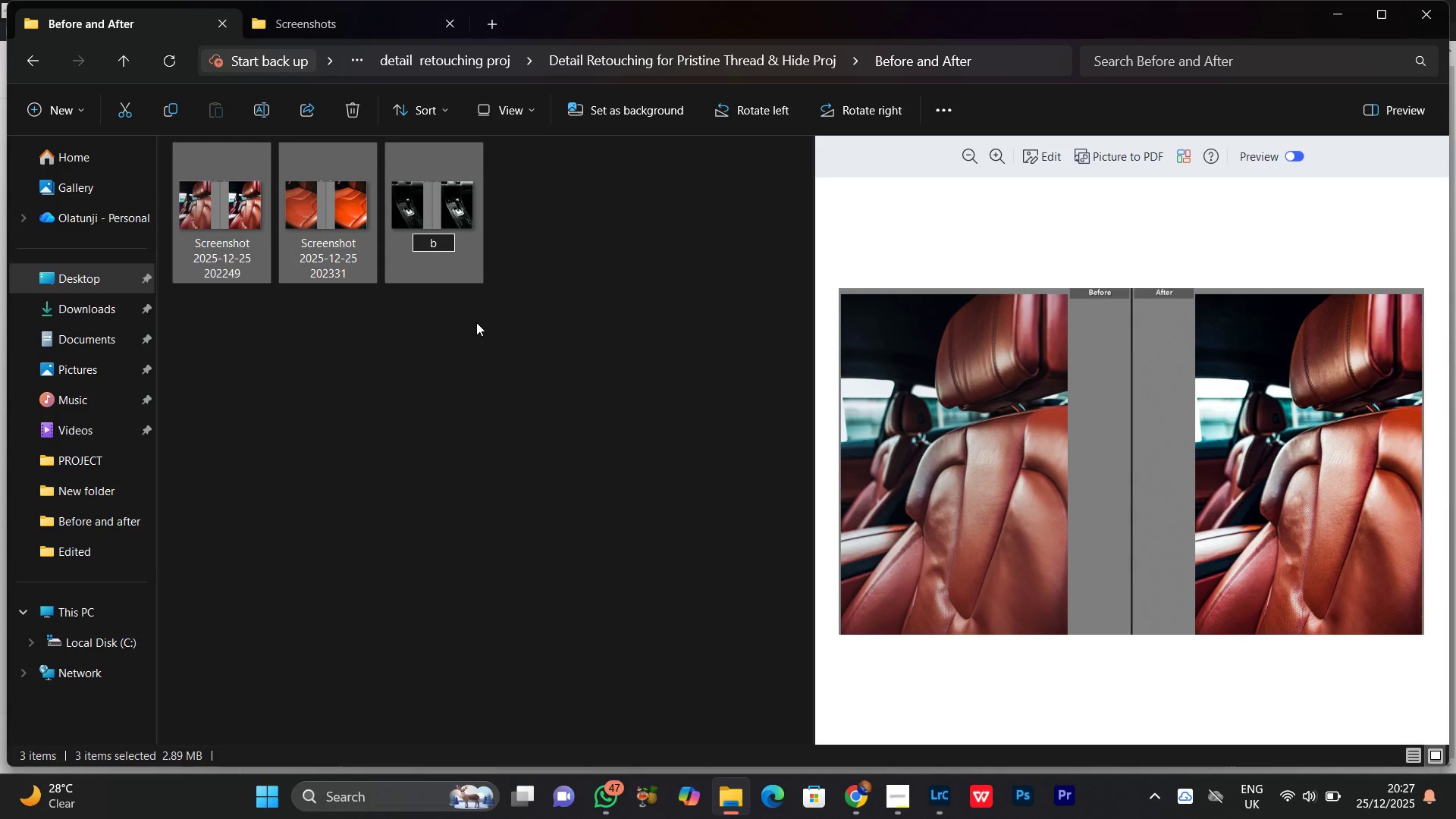 
key(Backspace)
 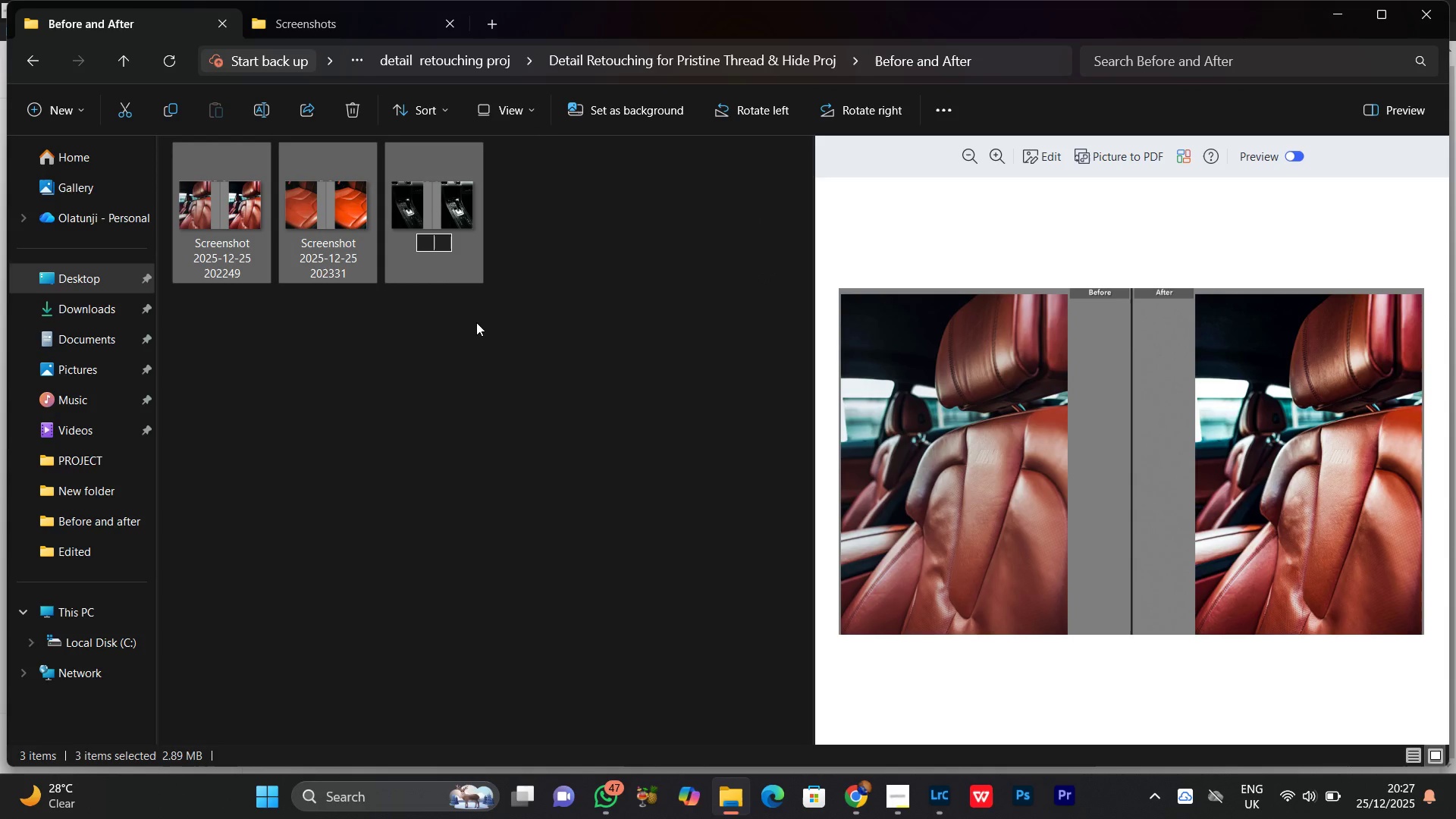 
key(CapsLock)
 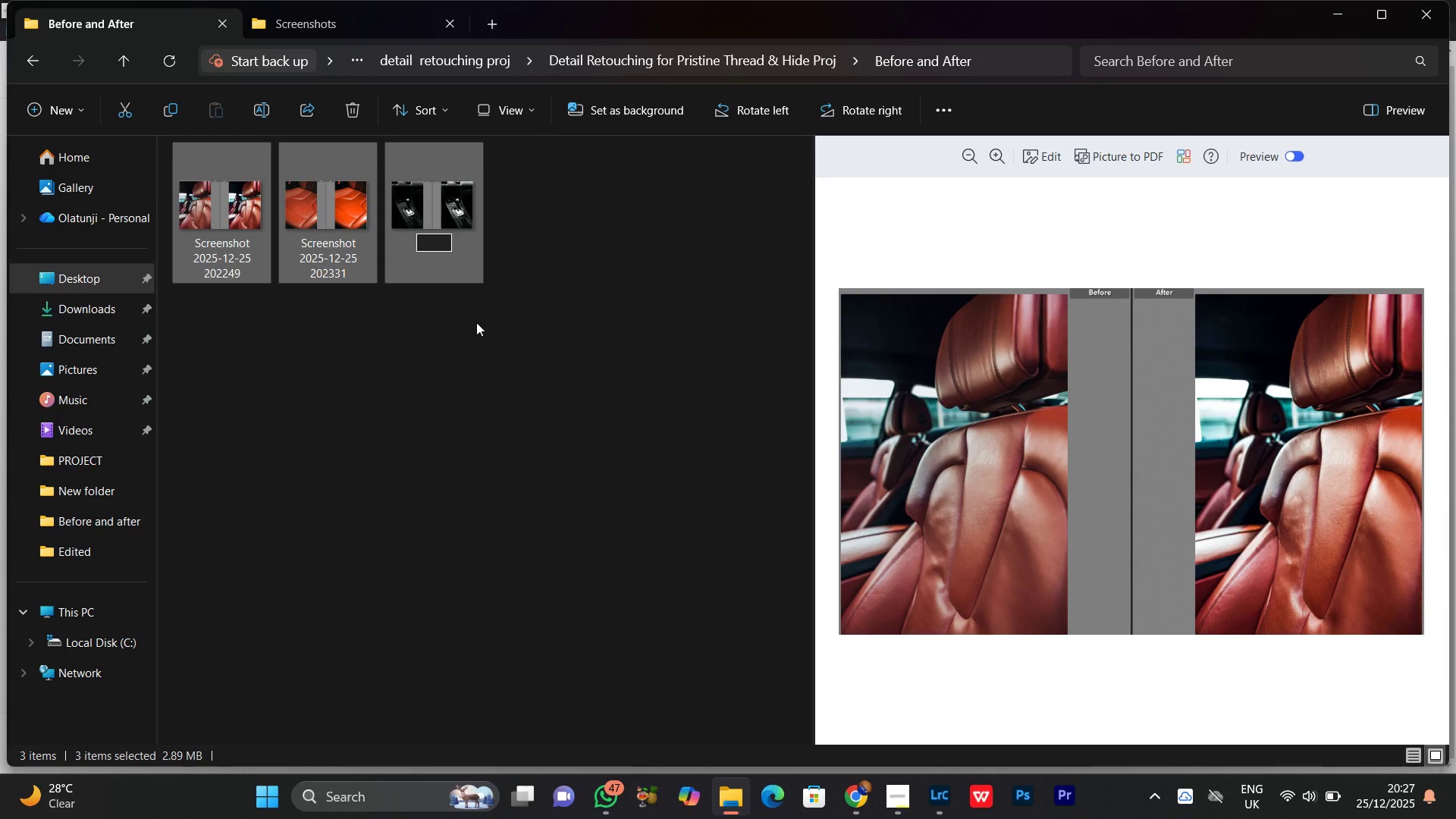 
key(B)
 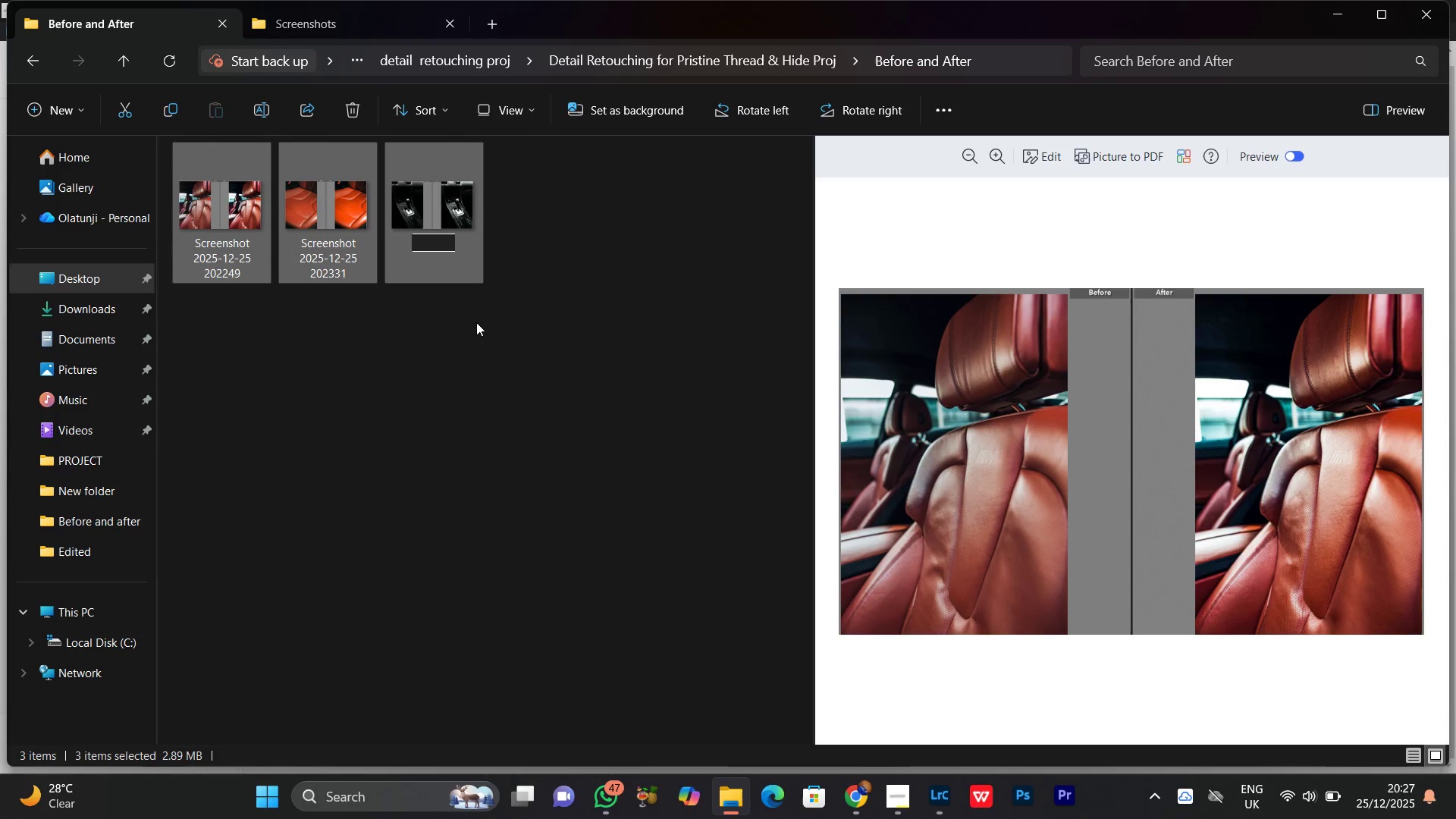 
key(Space)
 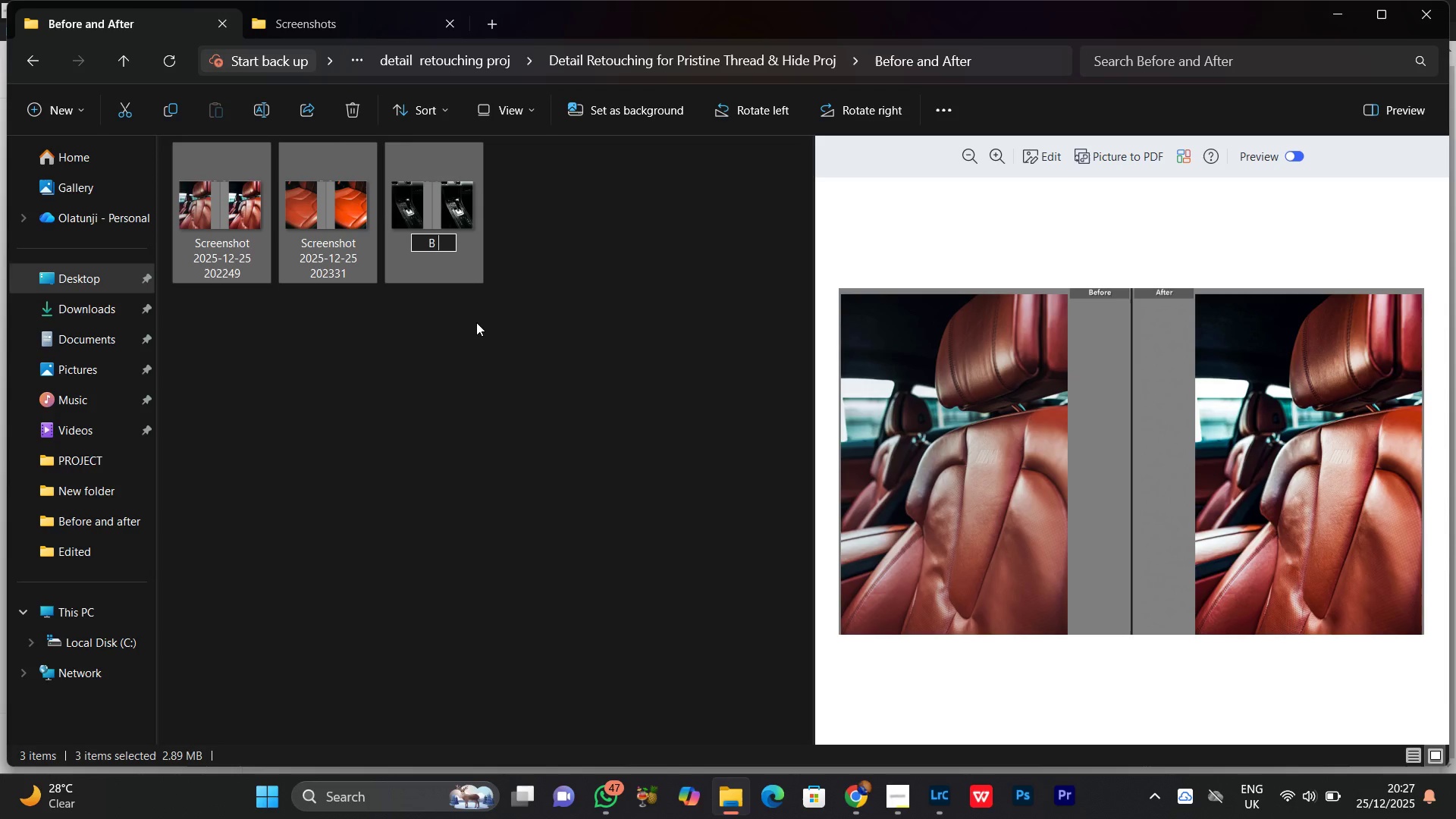 
key(CapsLock)
 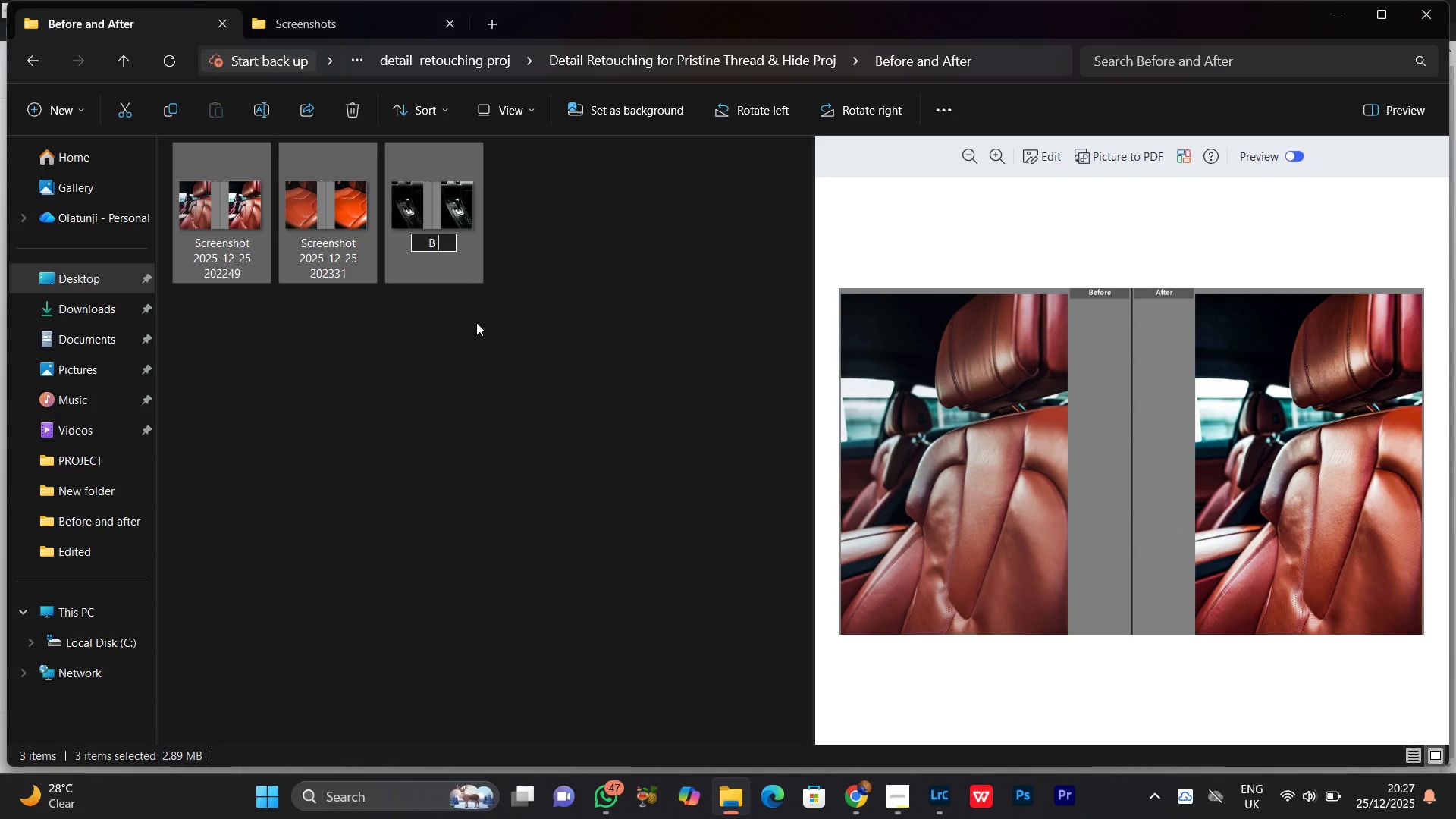 
hold_key(key=CapsLock, duration=1.24)
 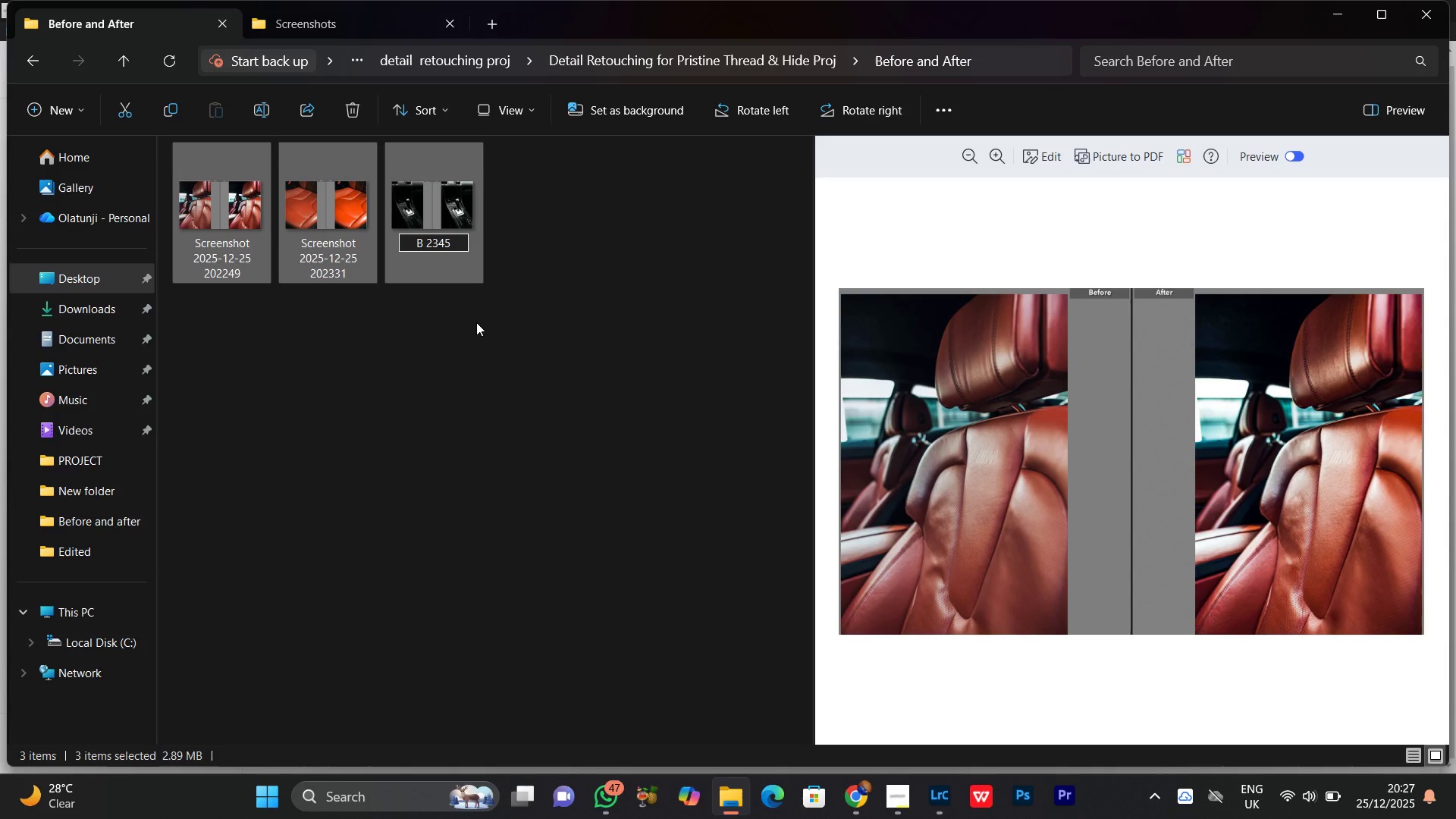 
type(2345[NumLock])
key(Backspace)
key(Backspace)
key(Backspace)
key(Backspace)
type(!@#$%^&)
 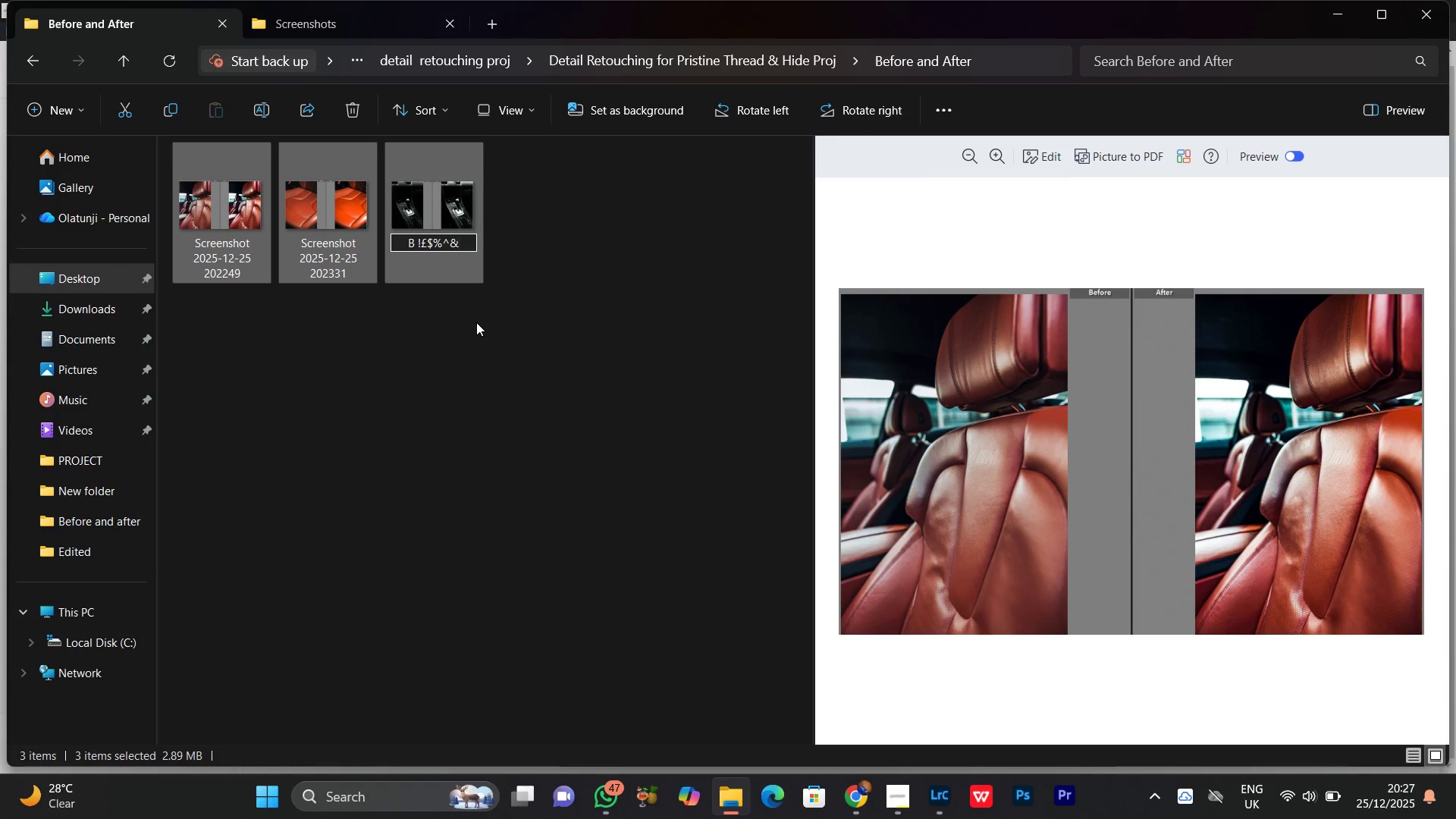 
key(ArrowLeft)
 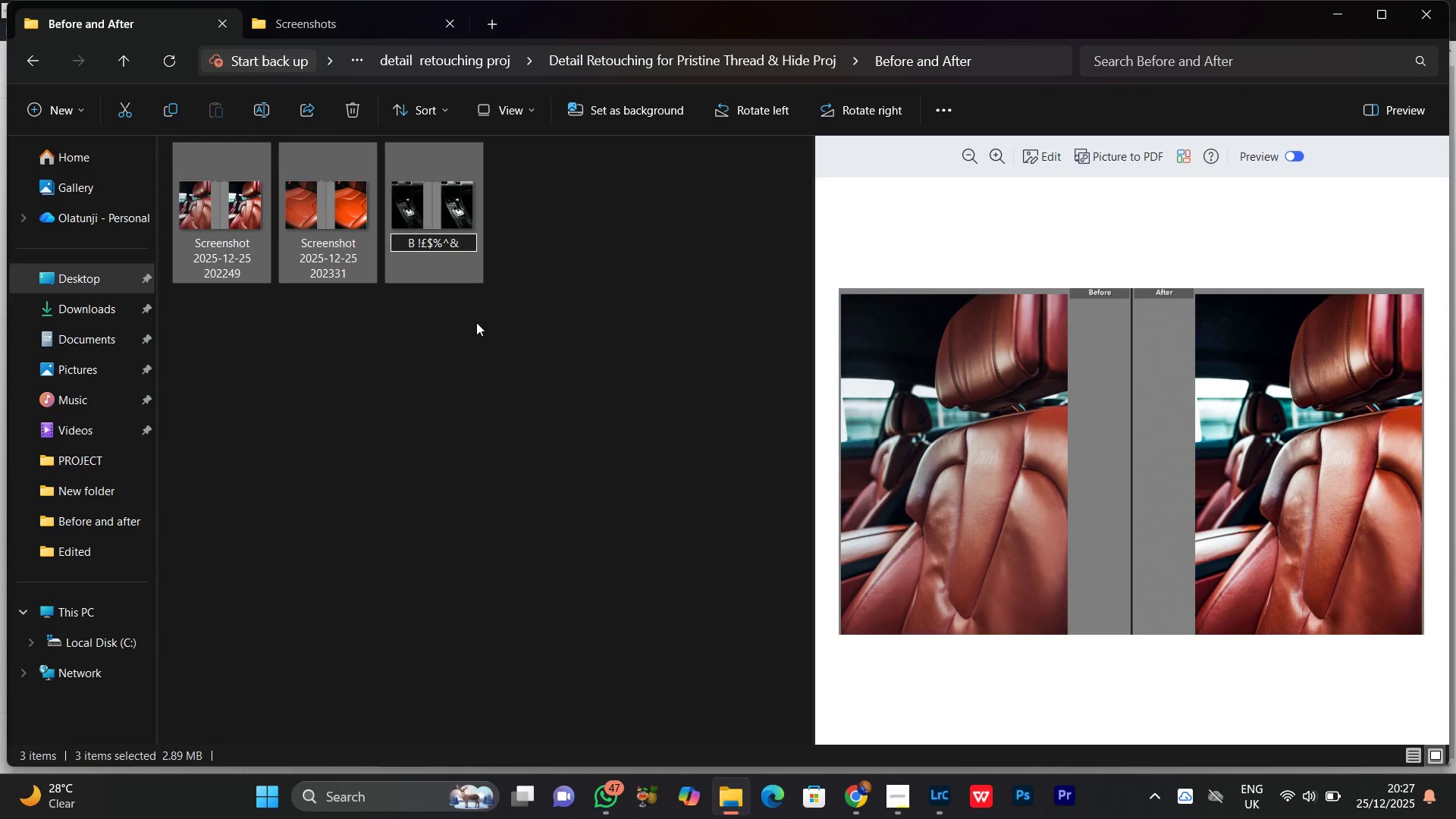 
key(Backspace)
 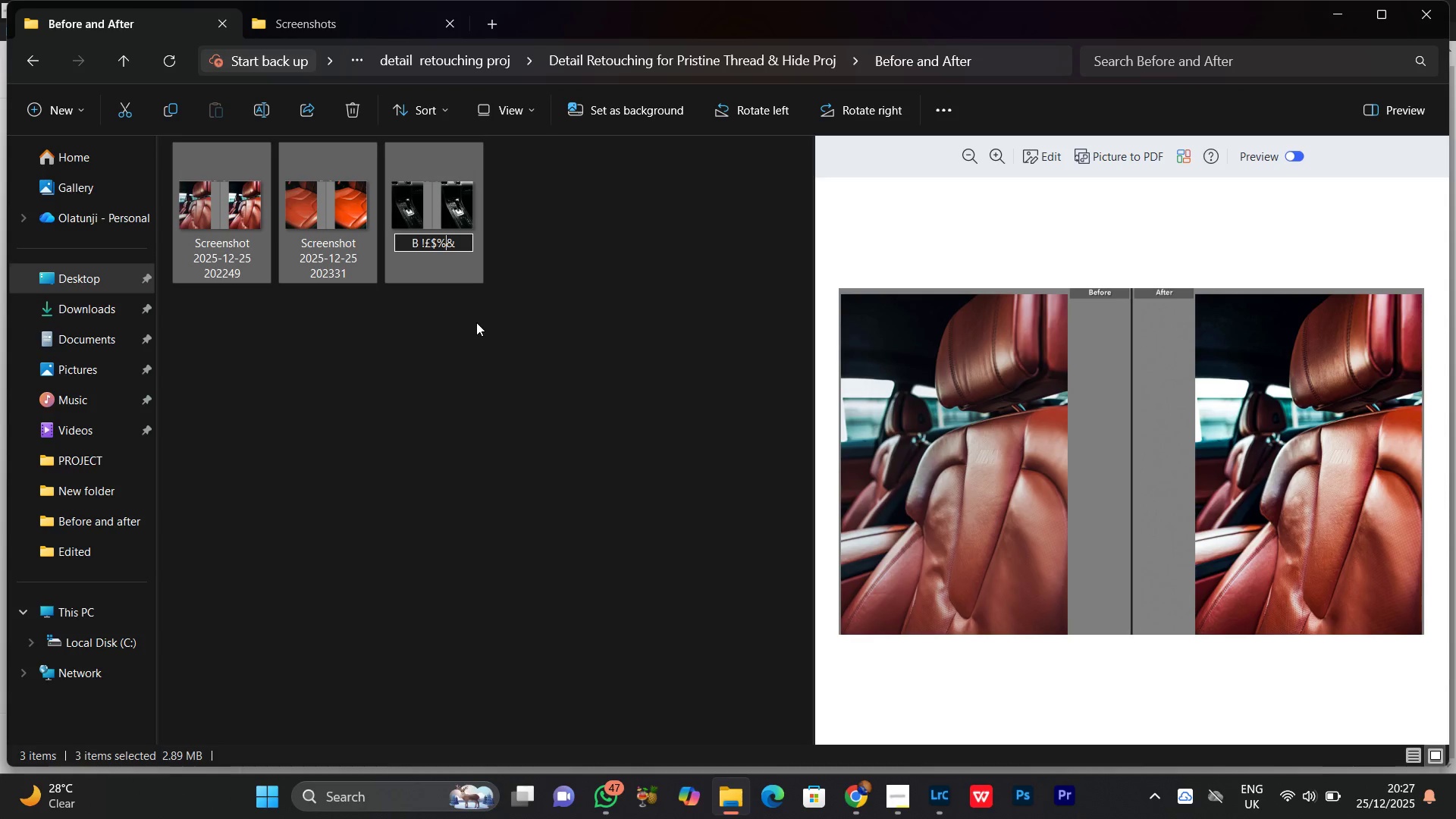 
key(Backspace)
 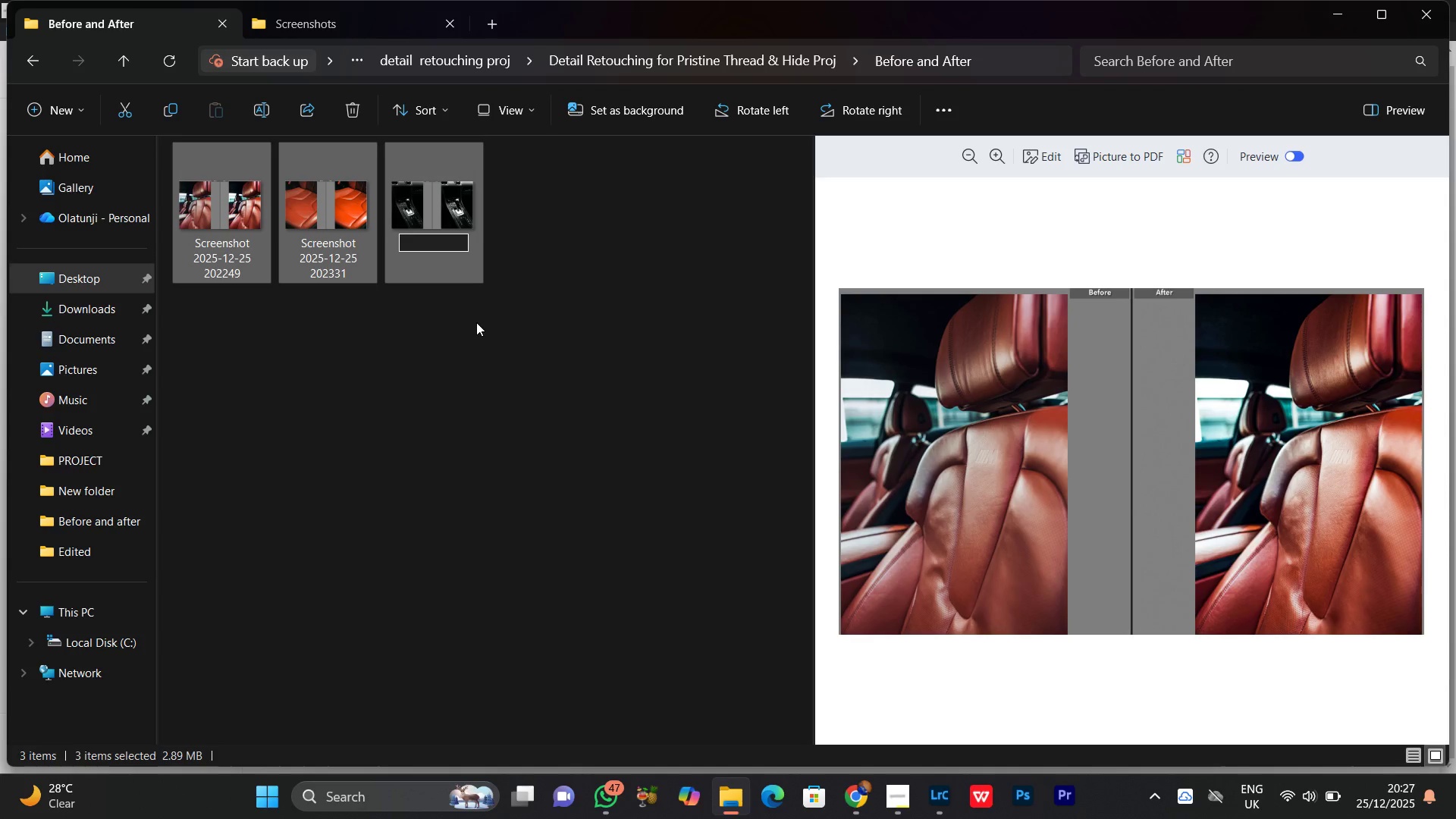 
key(Backspace)
 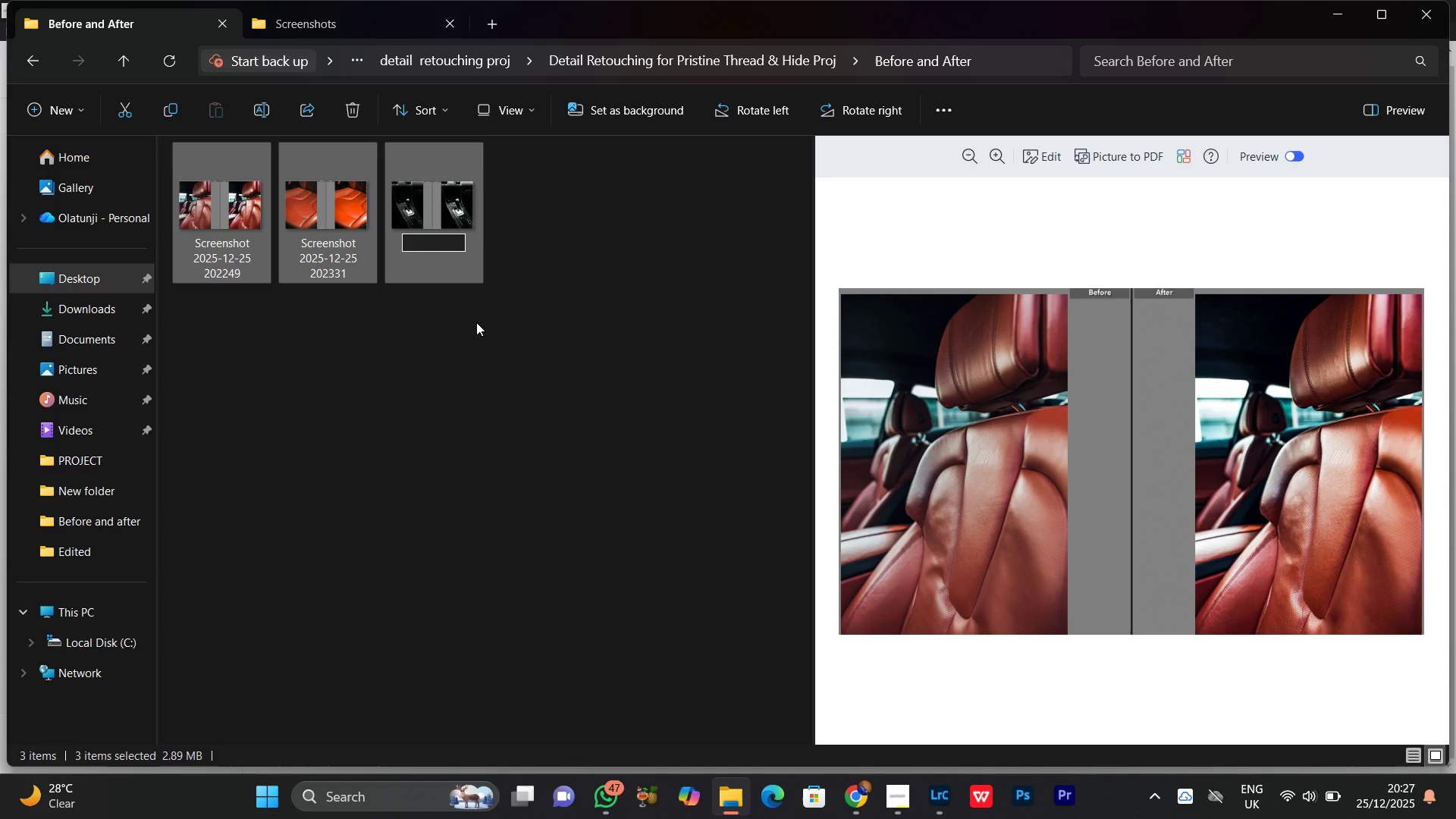 
key(Backspace)
 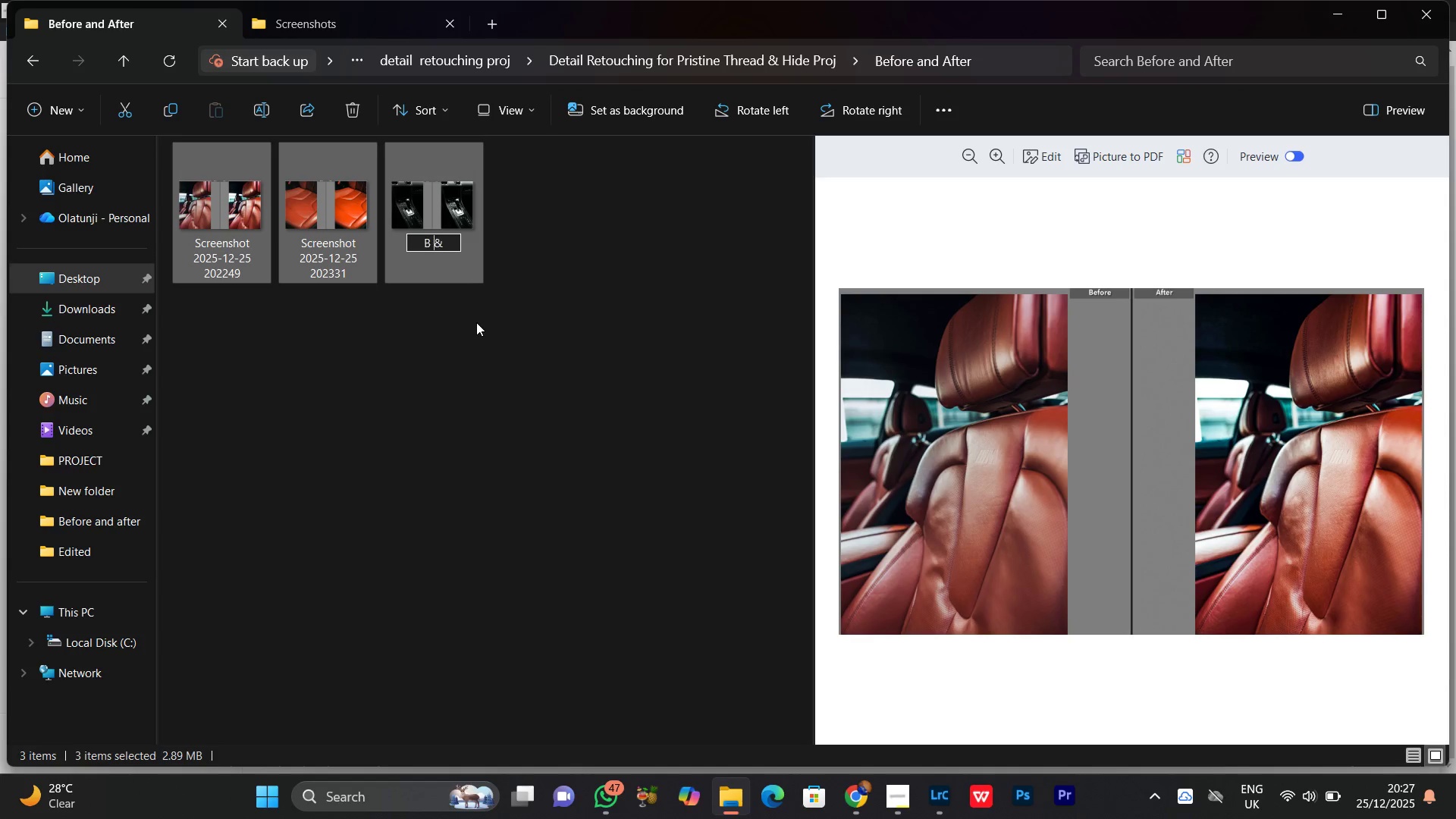 
key(Backspace)
 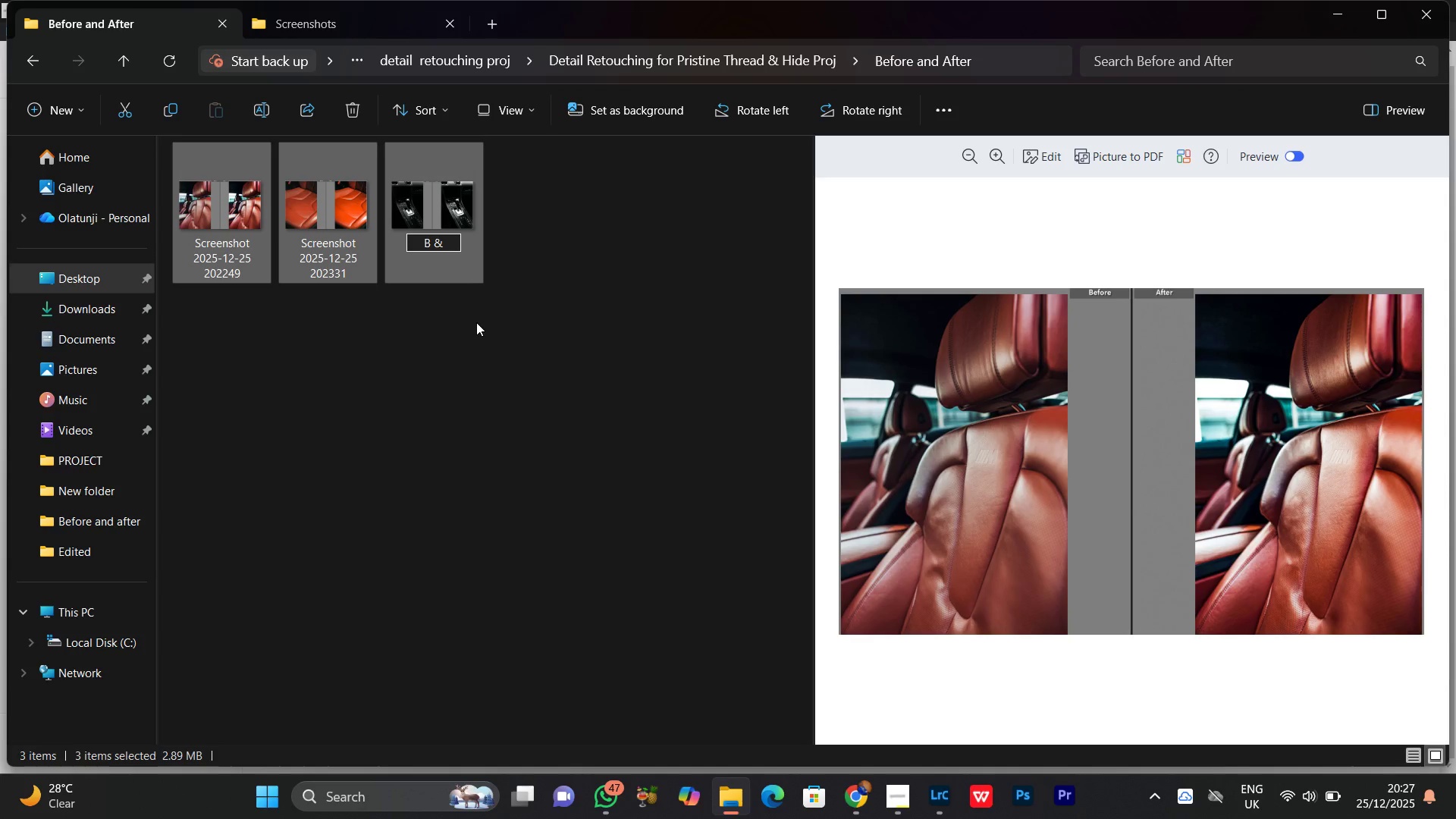 
key(ArrowRight)
 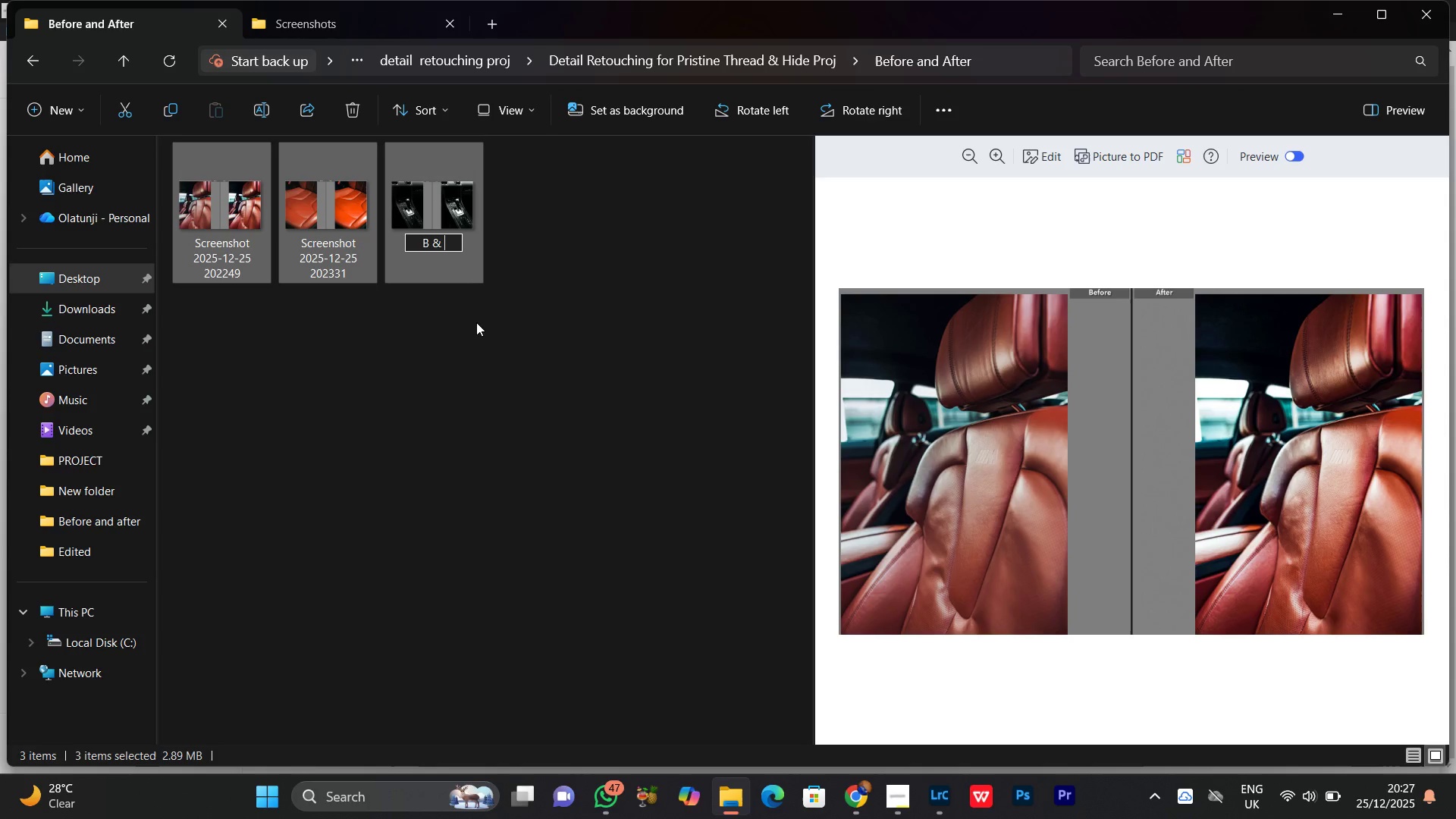 
key(Space)
 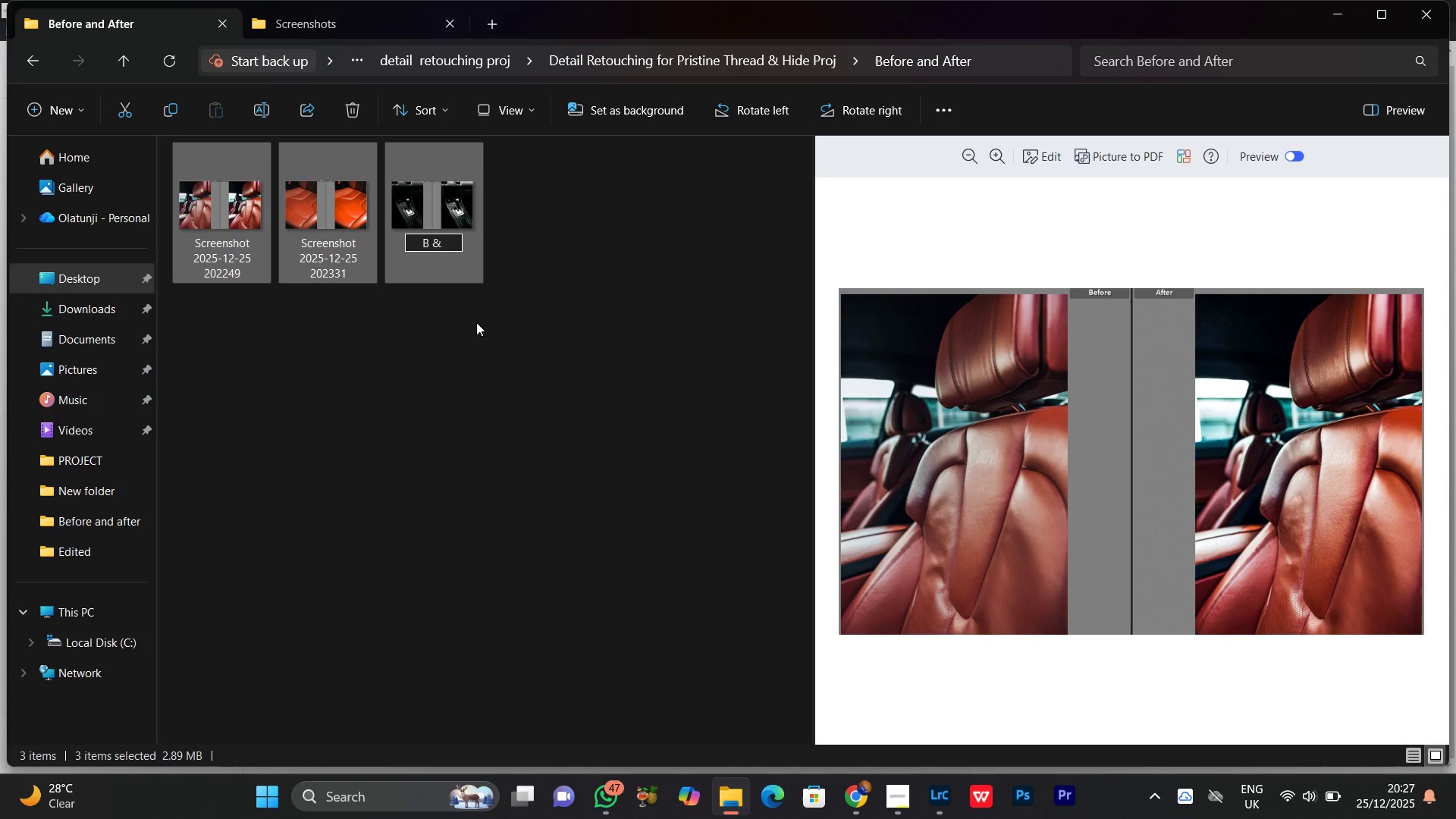 
key(A)
 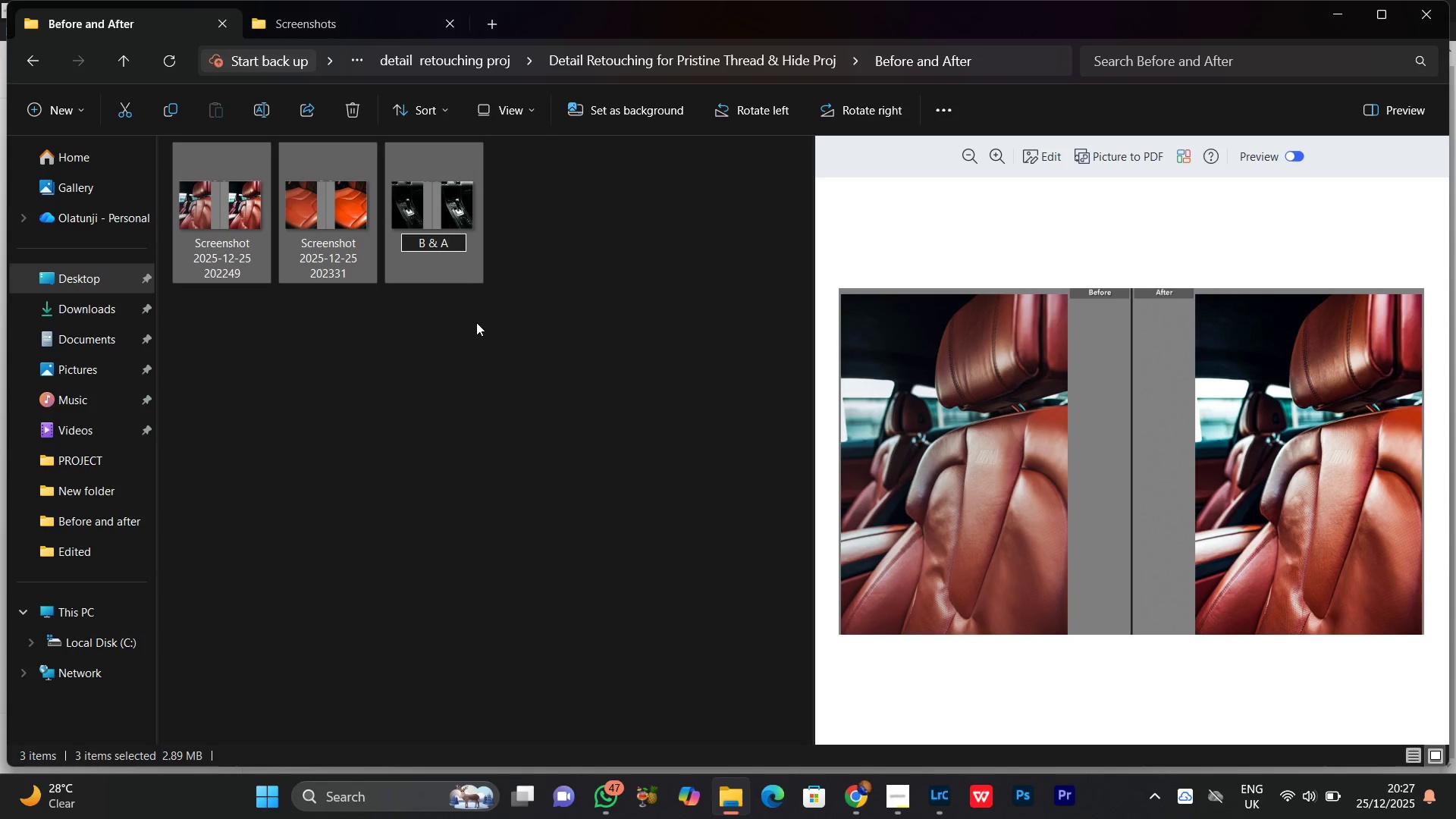 
key(CapsLock)
 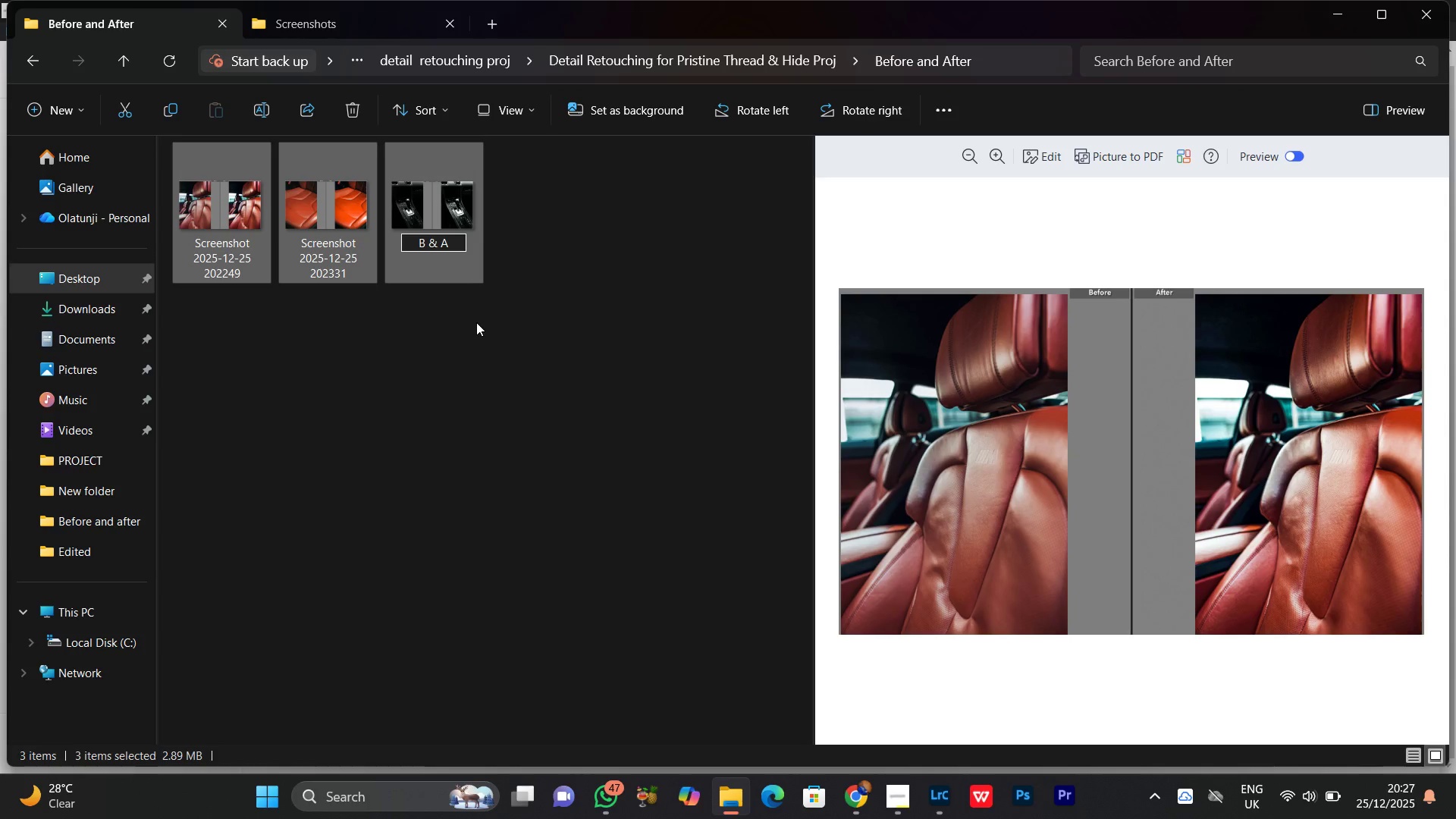 
key(Enter)
 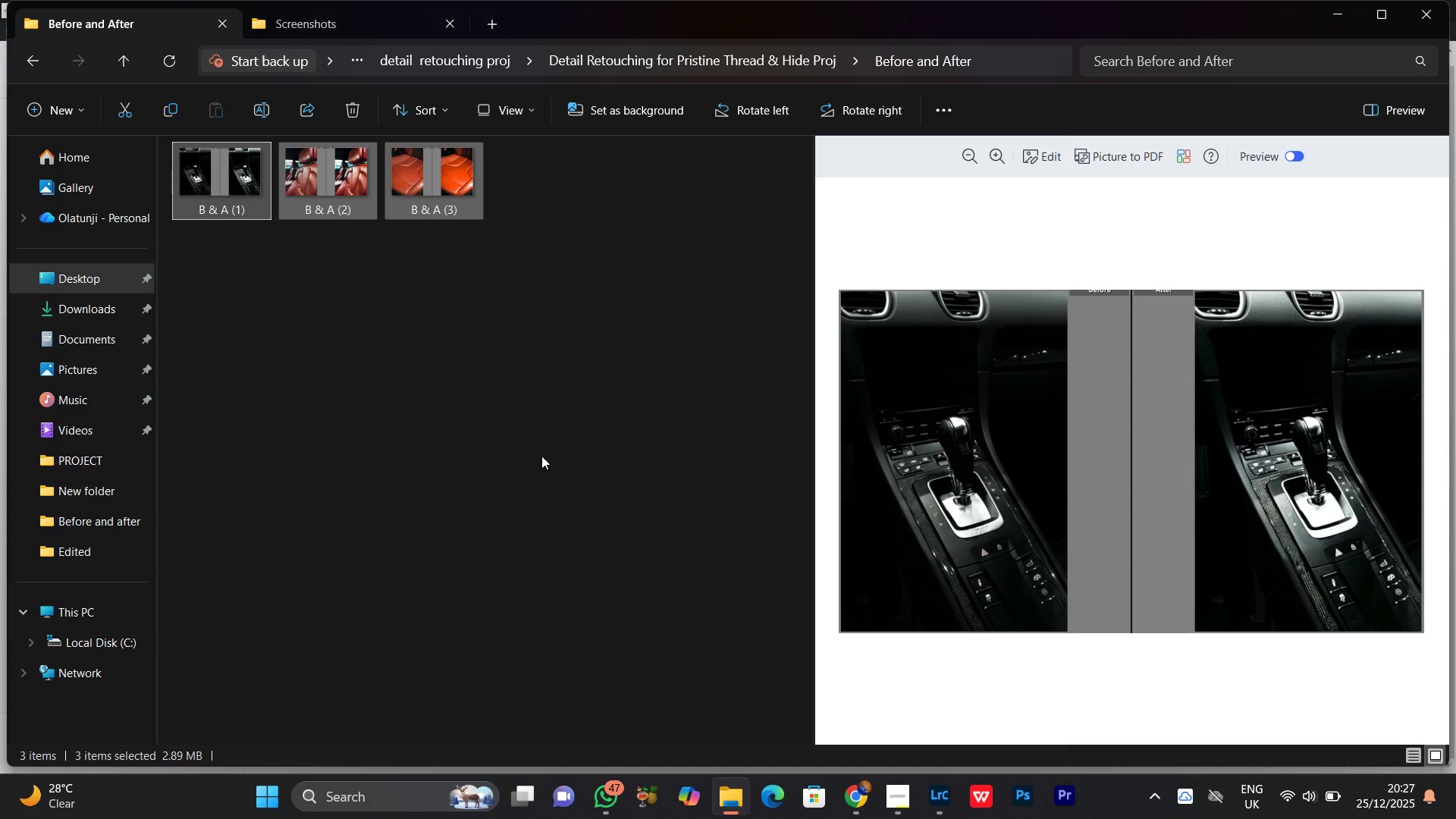 
left_click([526, 383])
 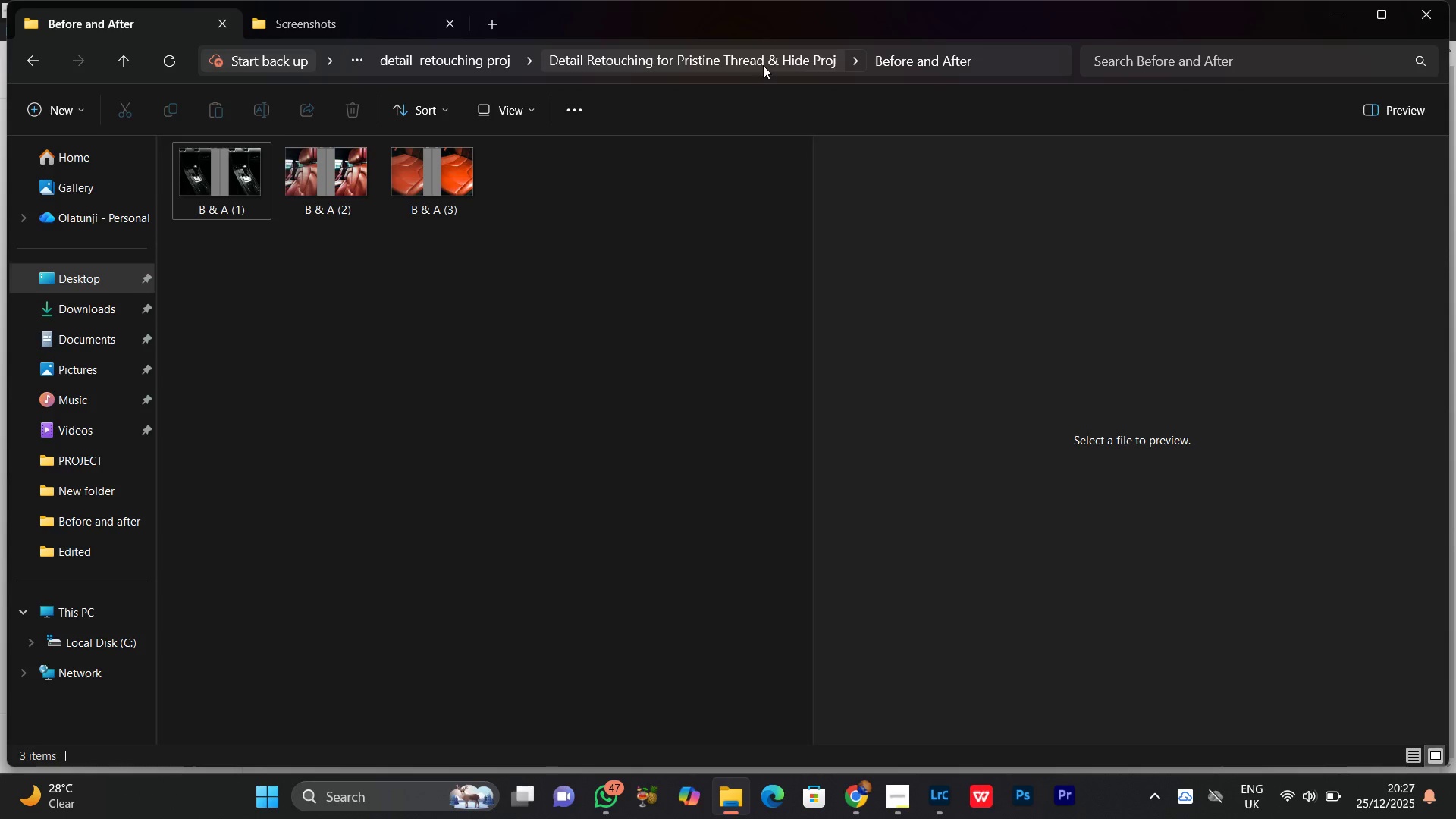 
left_click([762, 64])
 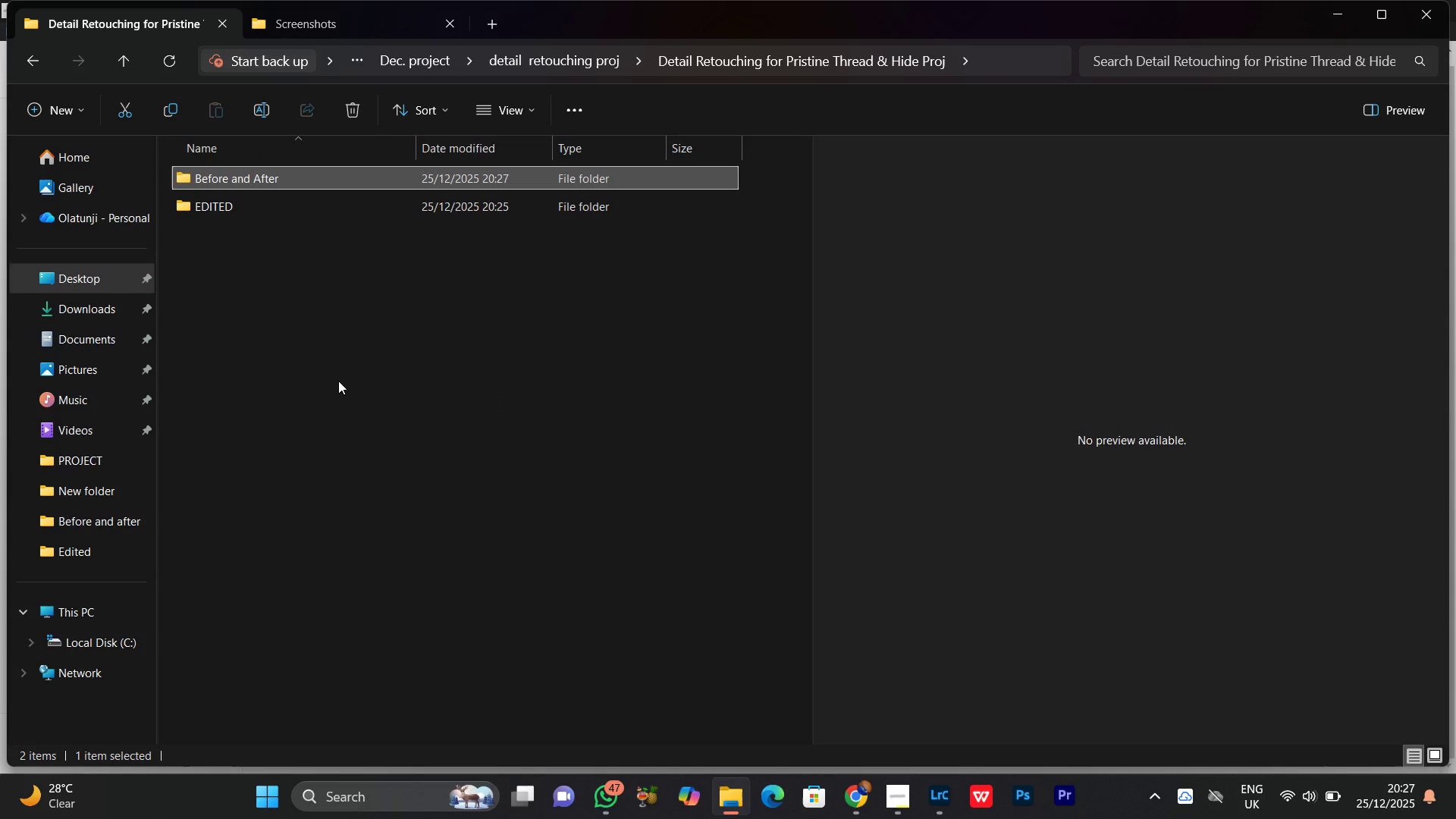 
left_click_drag(start_coordinate=[335, 378], to_coordinate=[332, 372])
 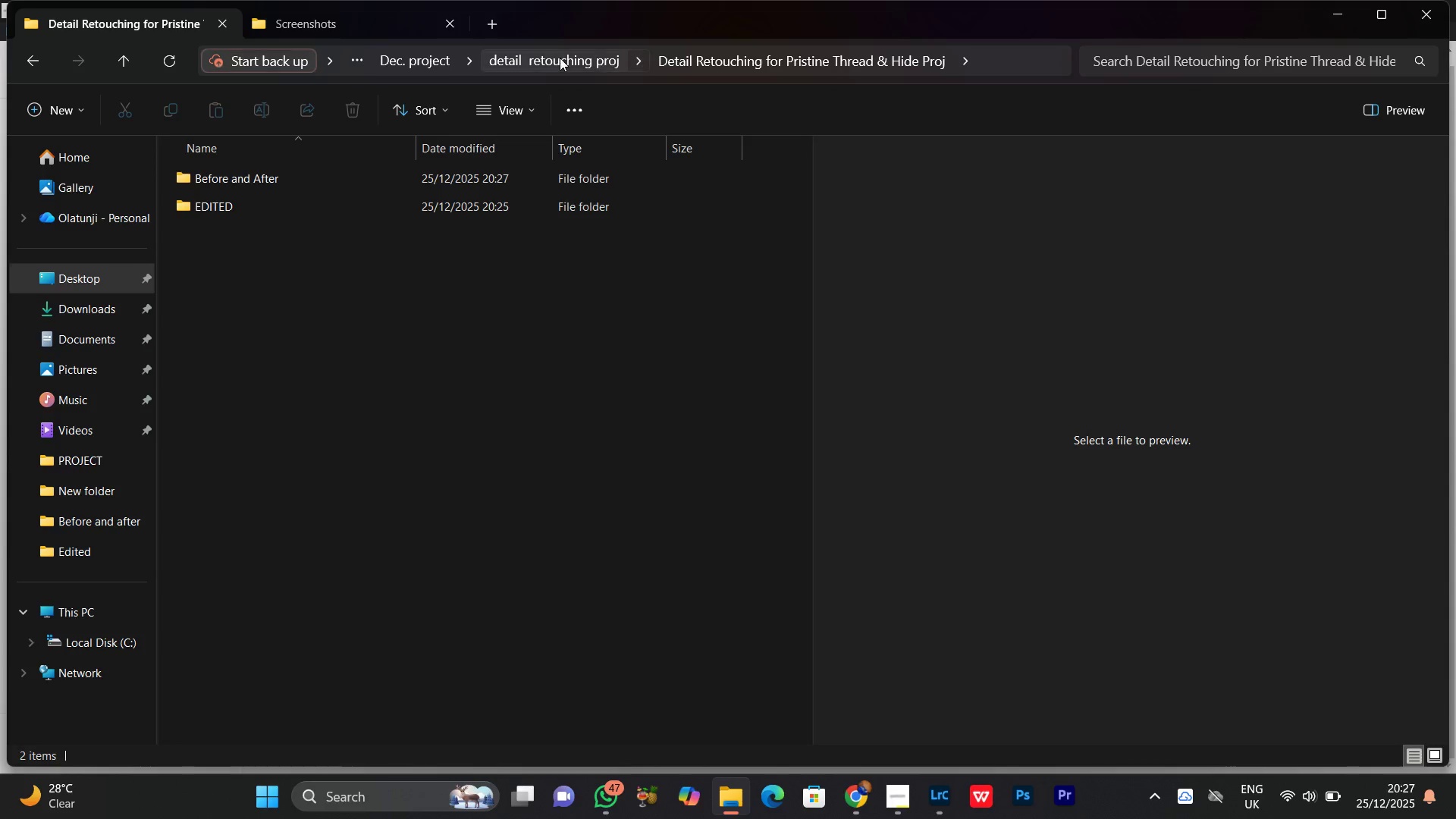 
left_click([558, 58])
 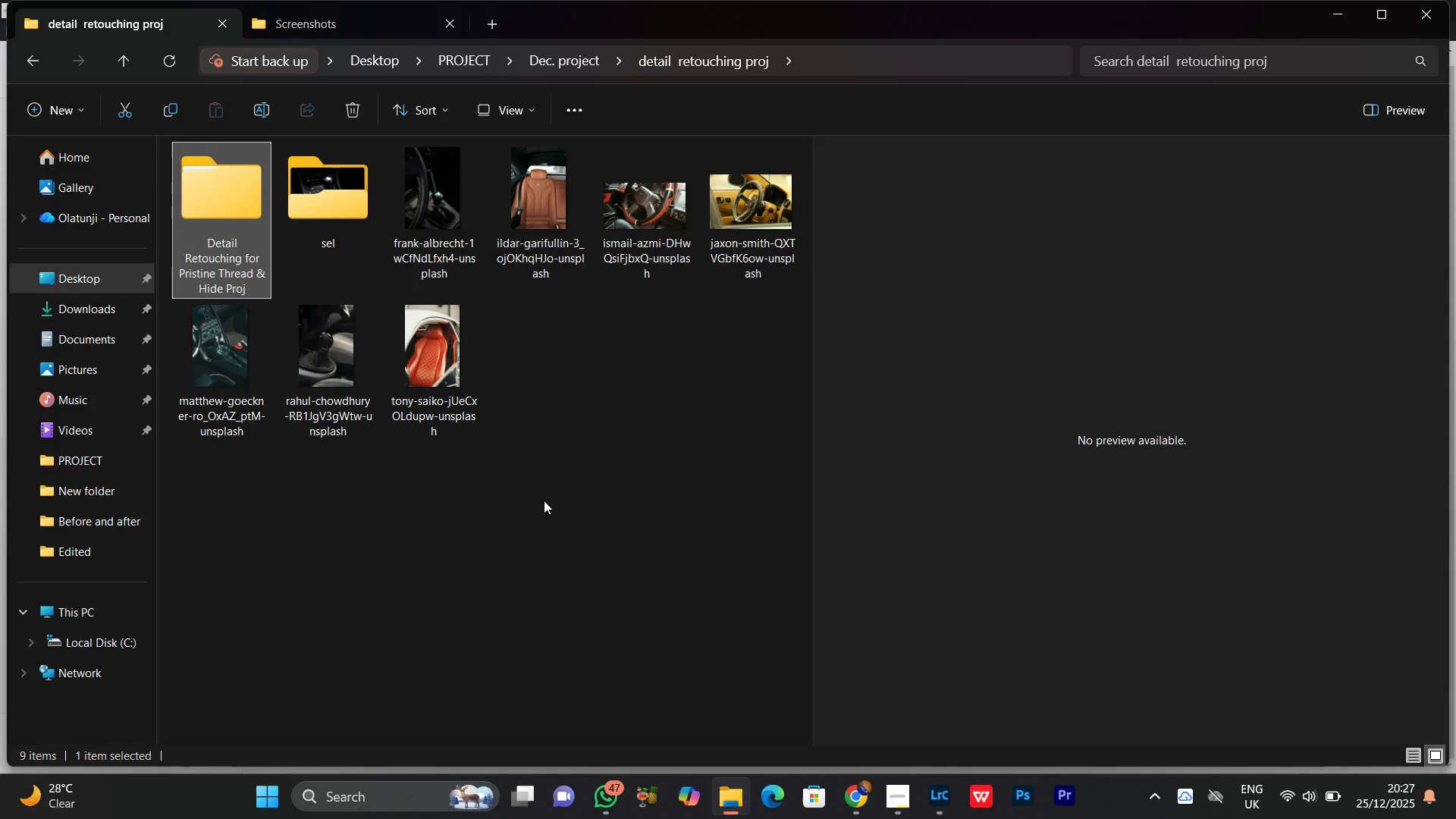 
left_click([551, 504])
 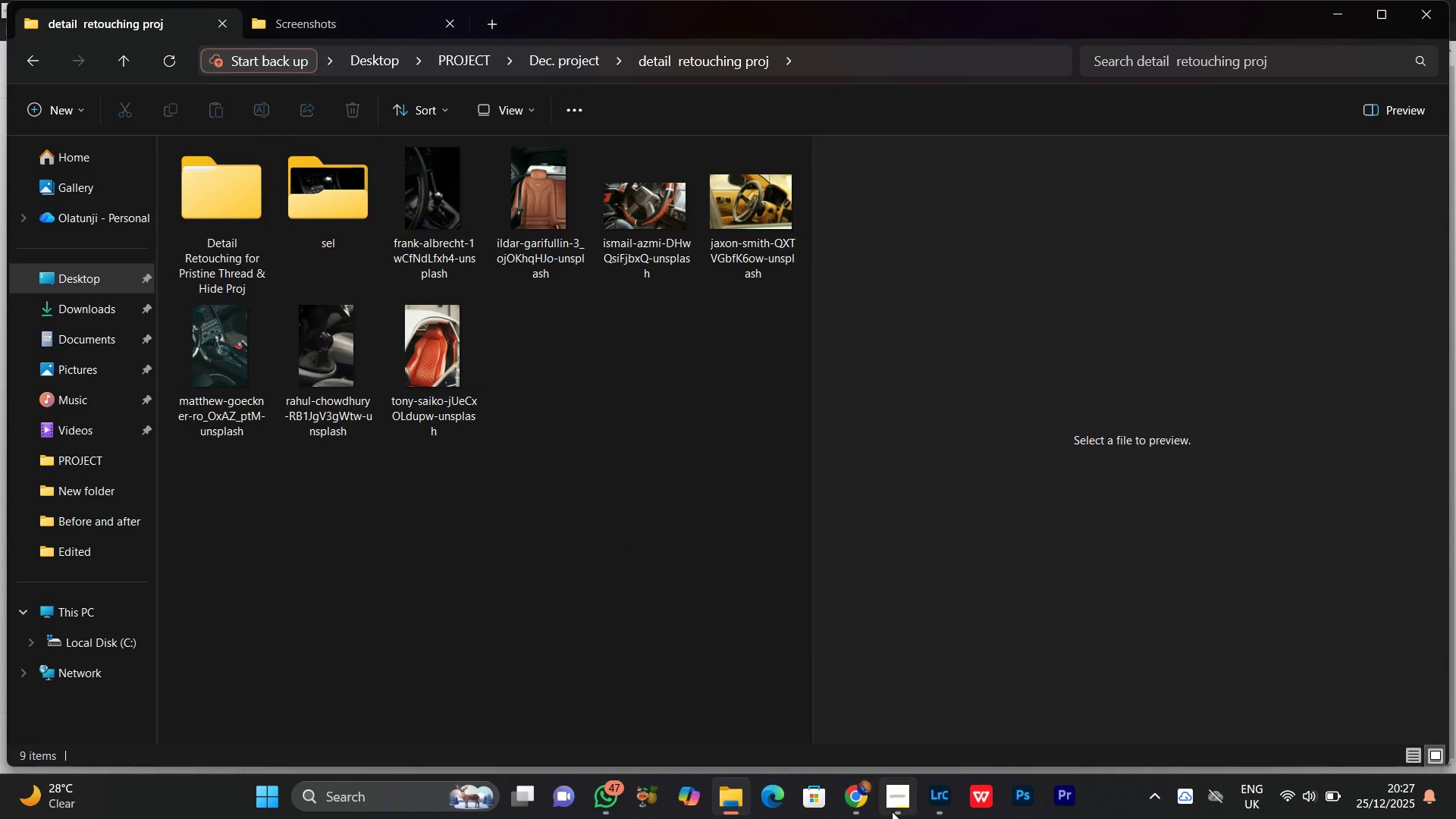 
left_click([892, 811])